 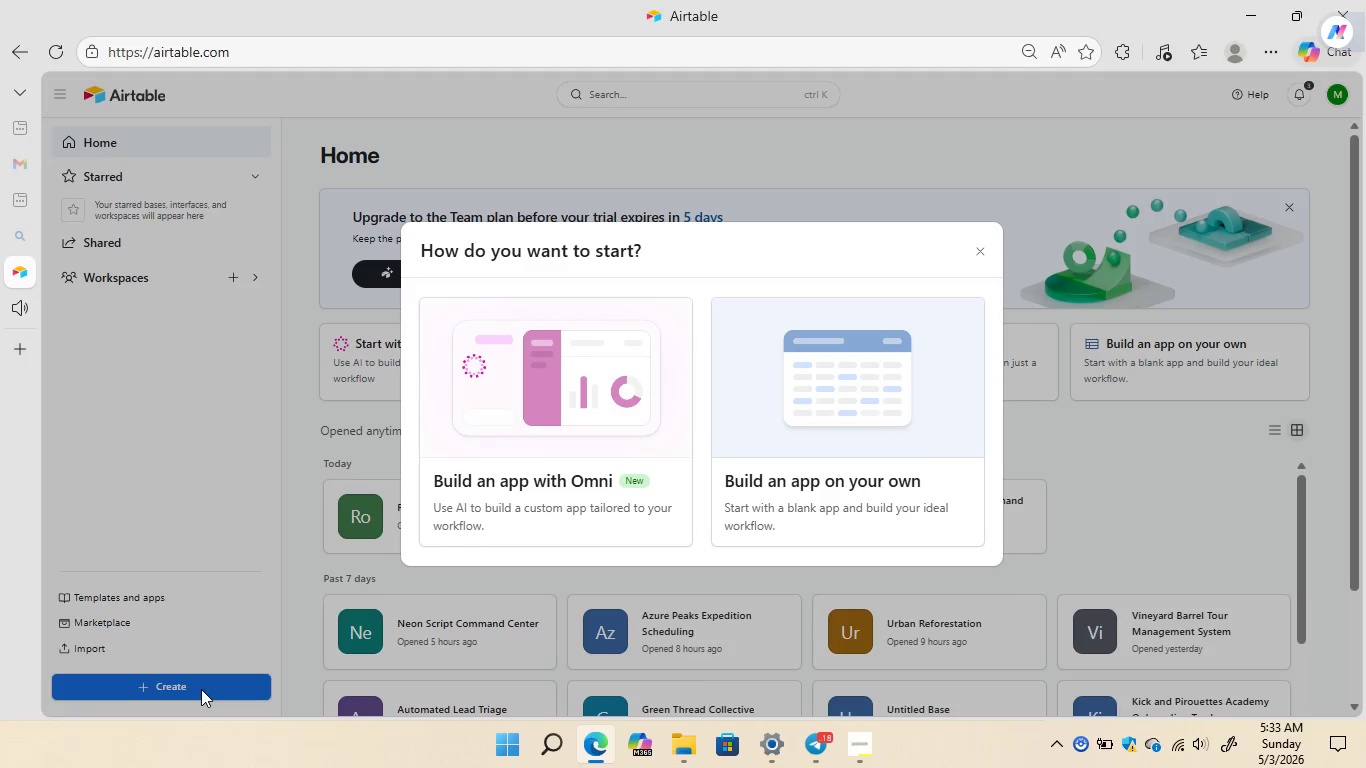 
left_click([820, 370])
 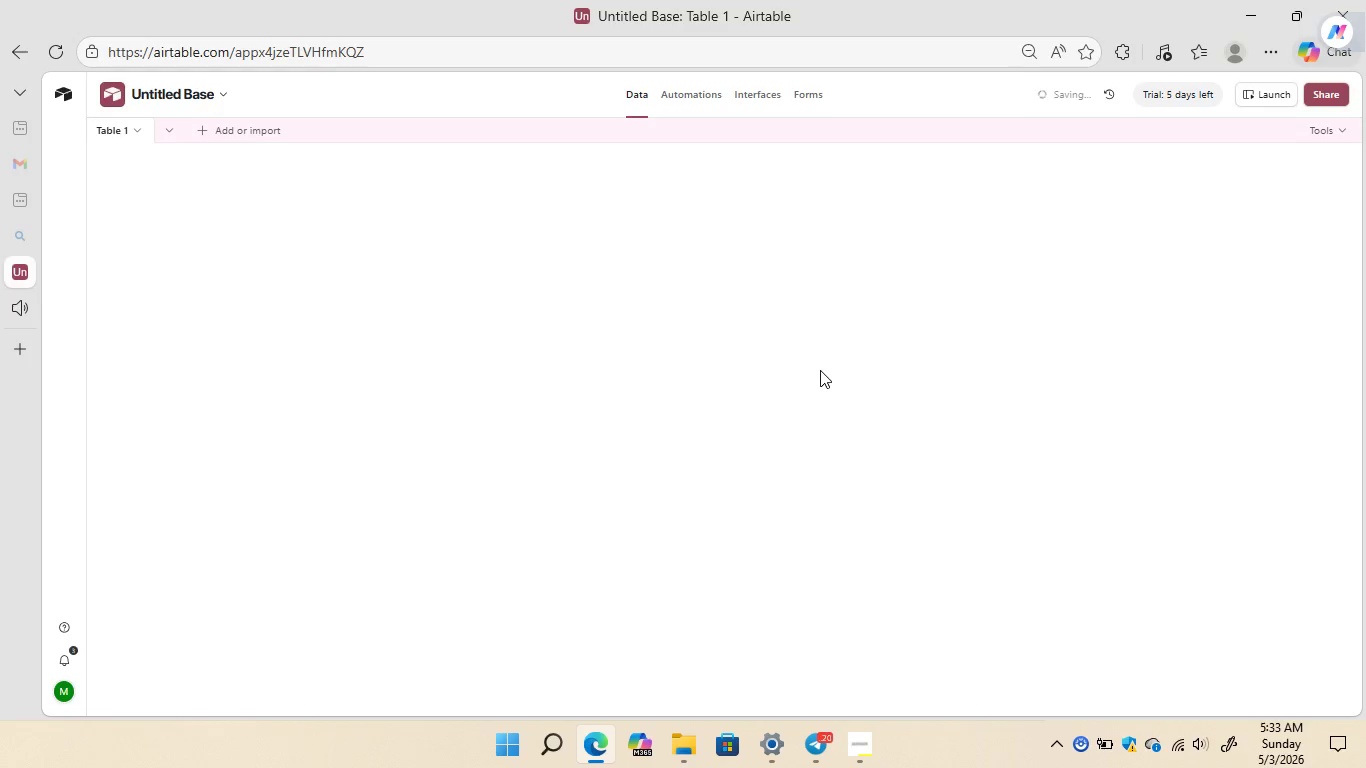 
wait(8.39)
 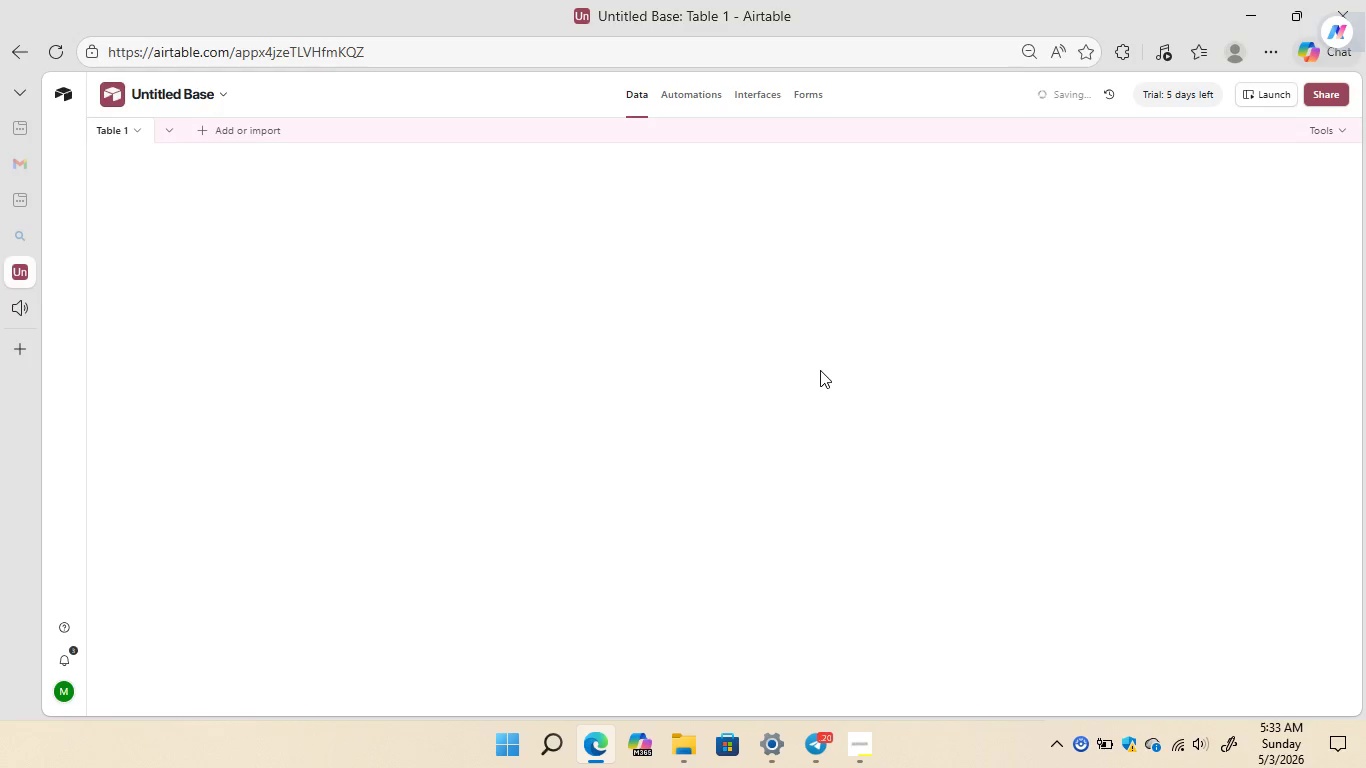 
left_click([398, 91])
 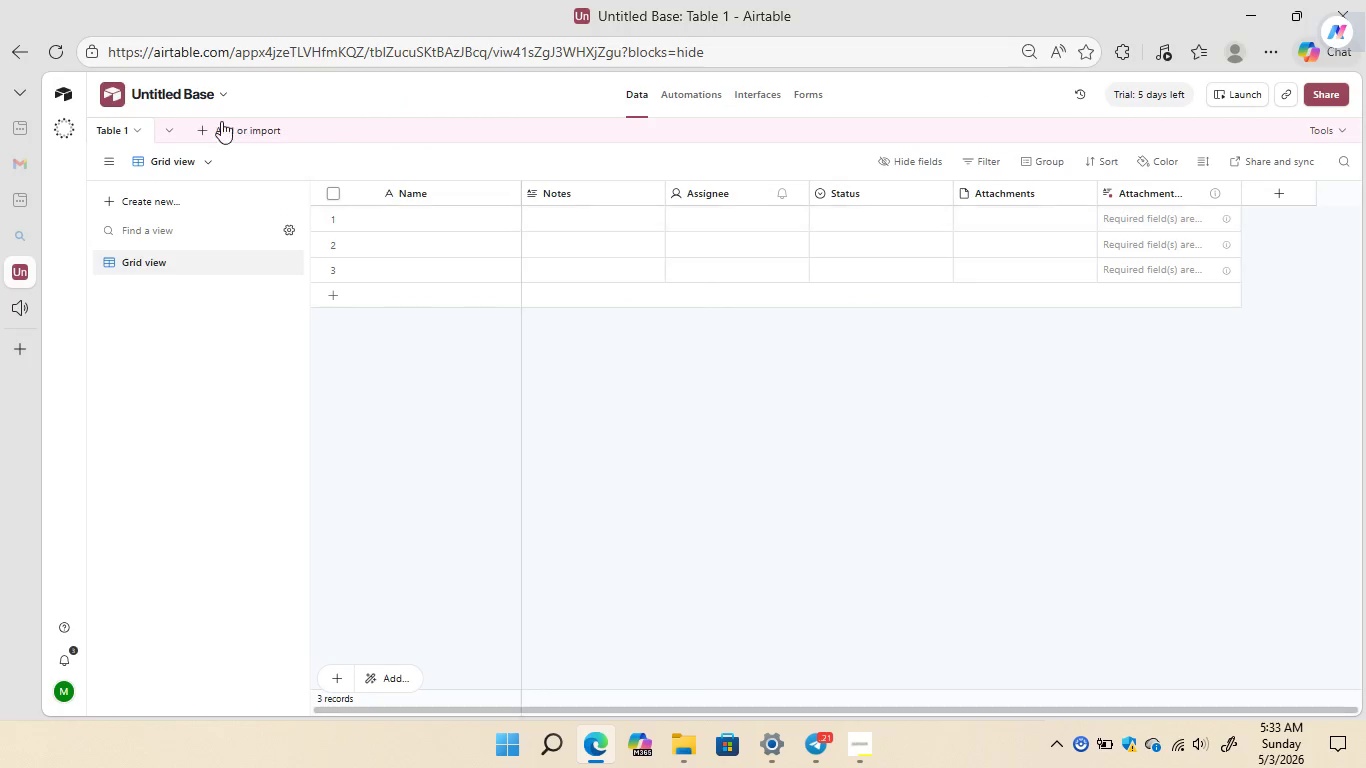 
left_click([168, 94])
 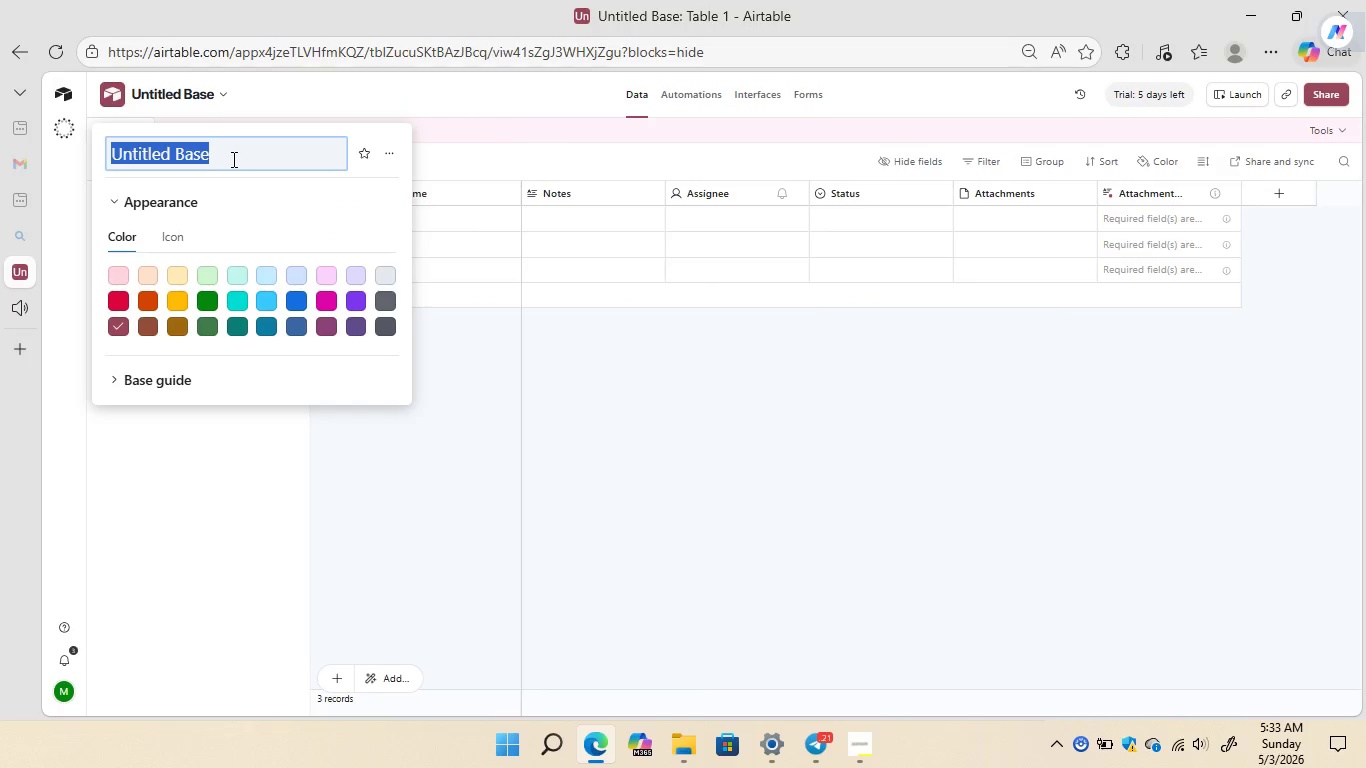 
left_click([232, 159])
 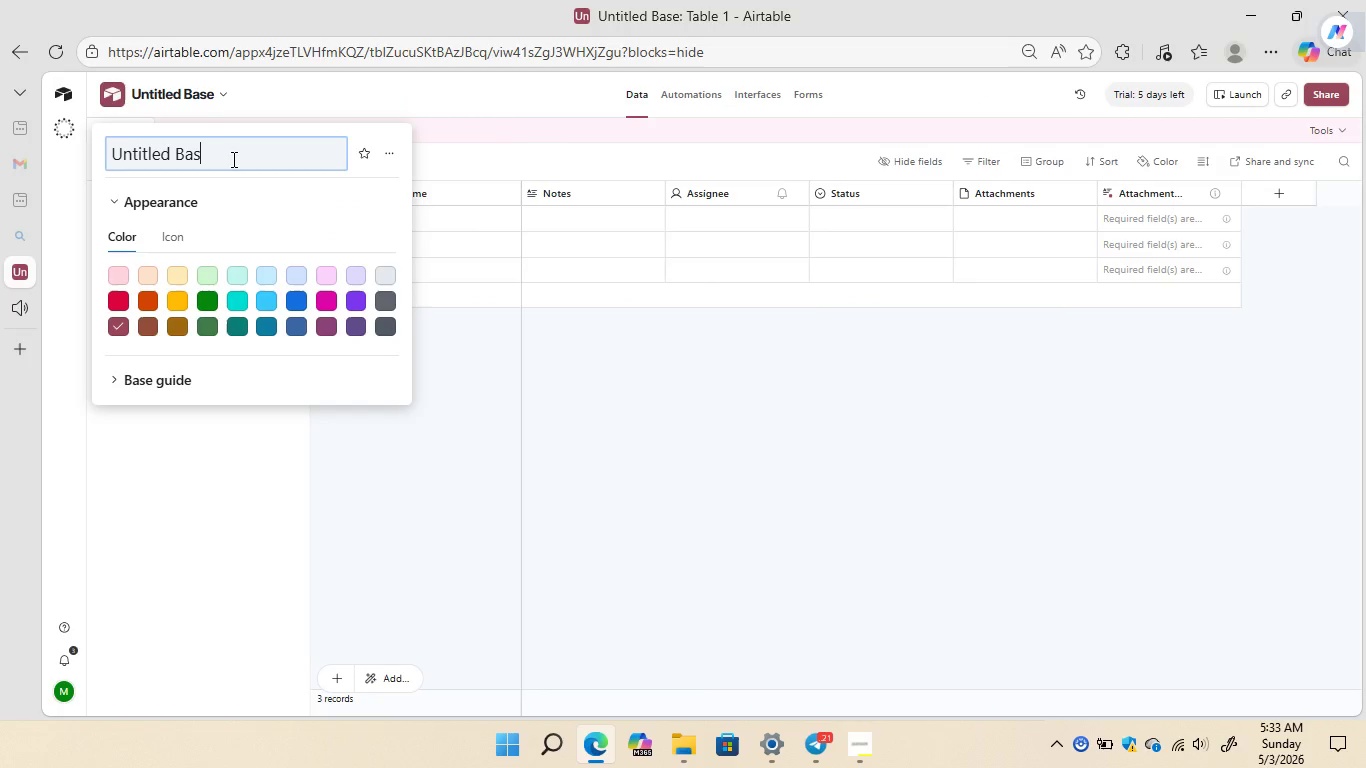 
key(Backspace)
 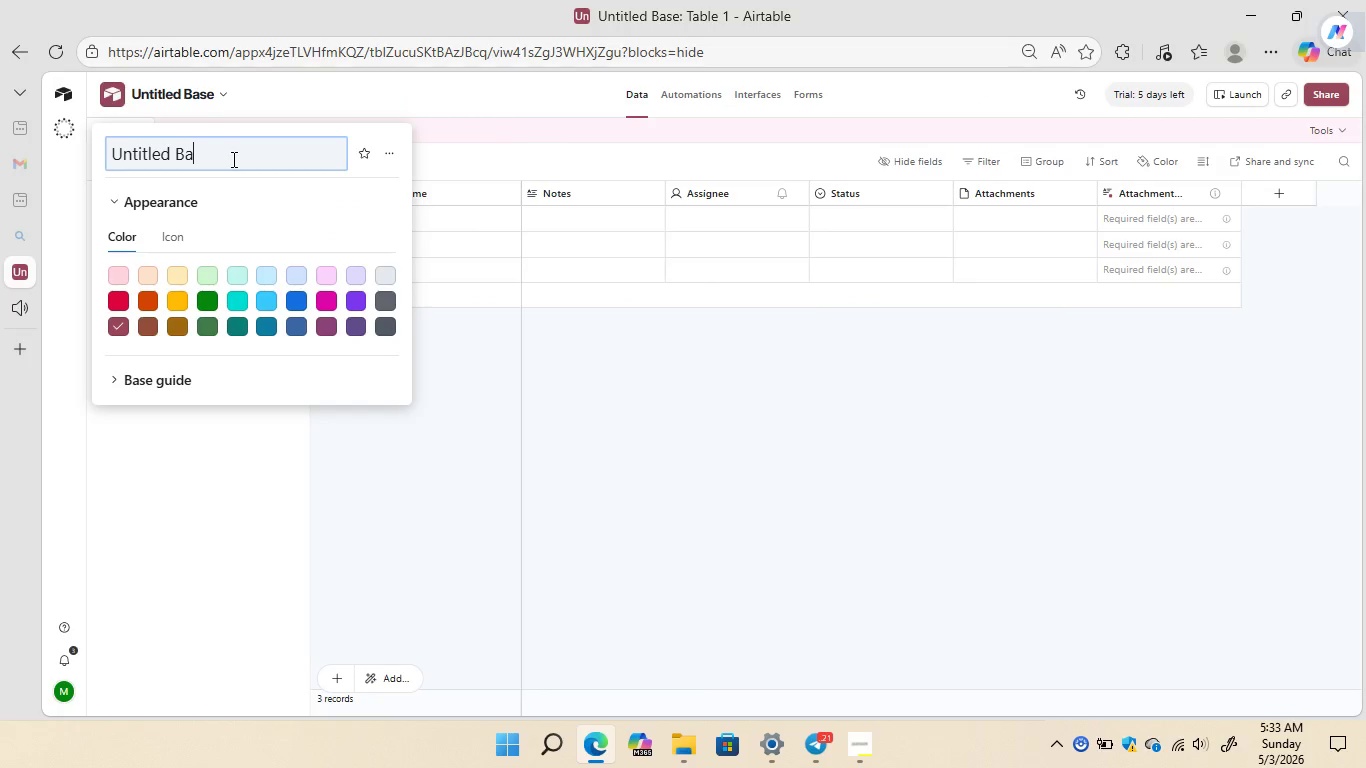 
key(Backspace)
 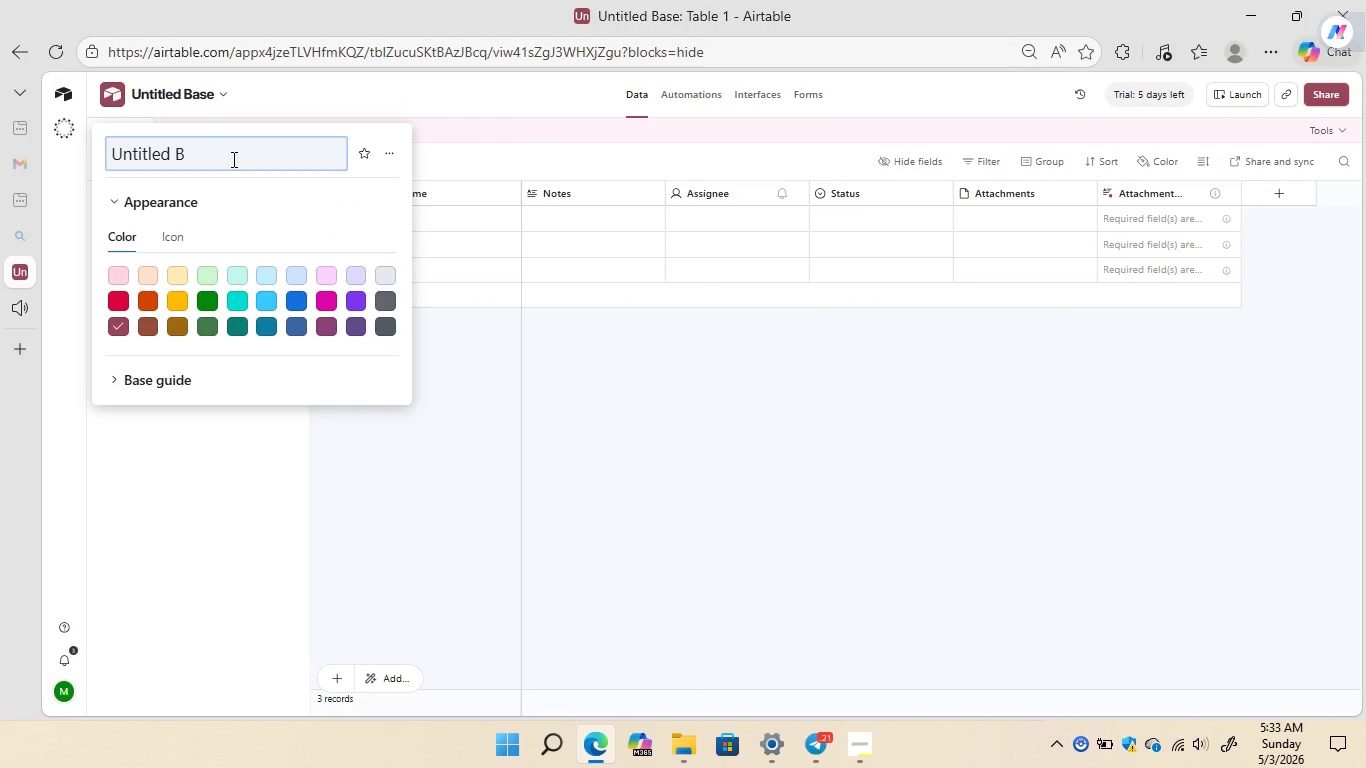 
key(Backspace)
 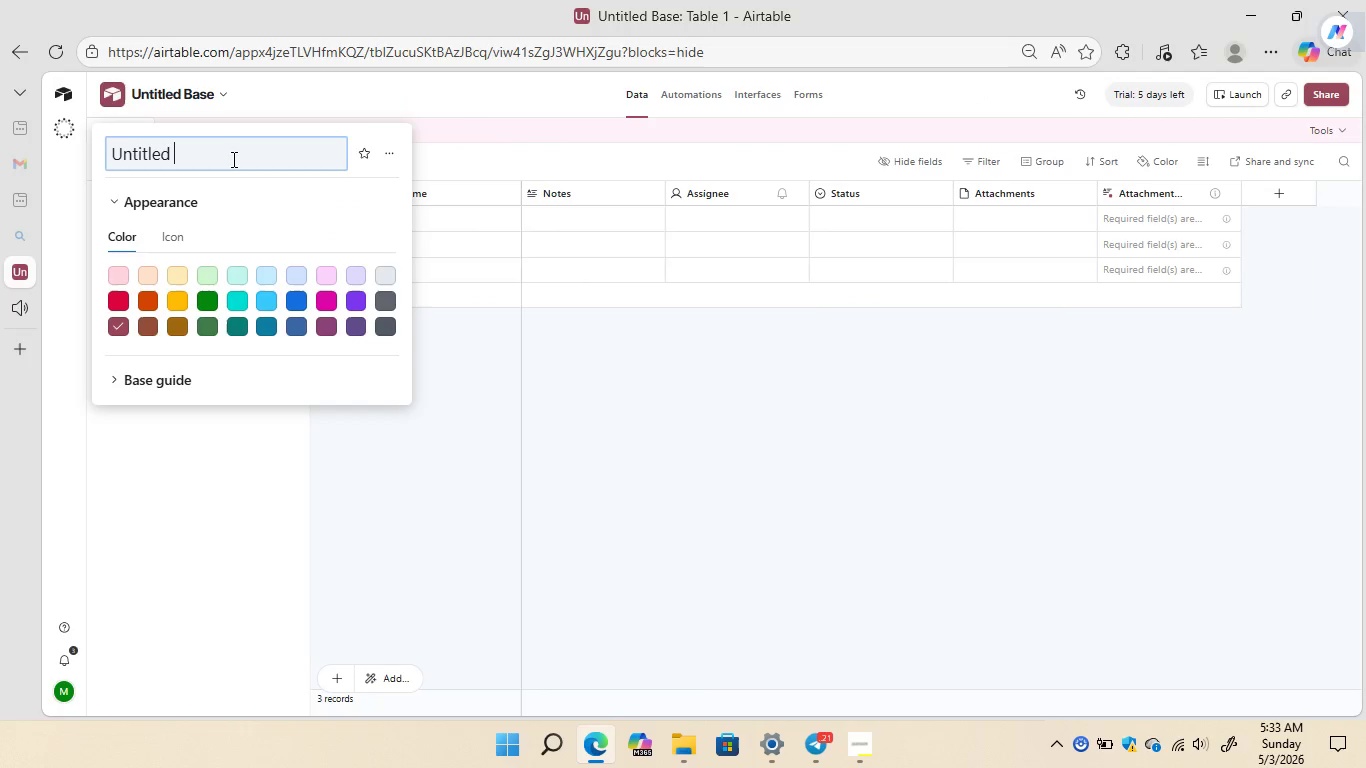 
key(Backspace)
 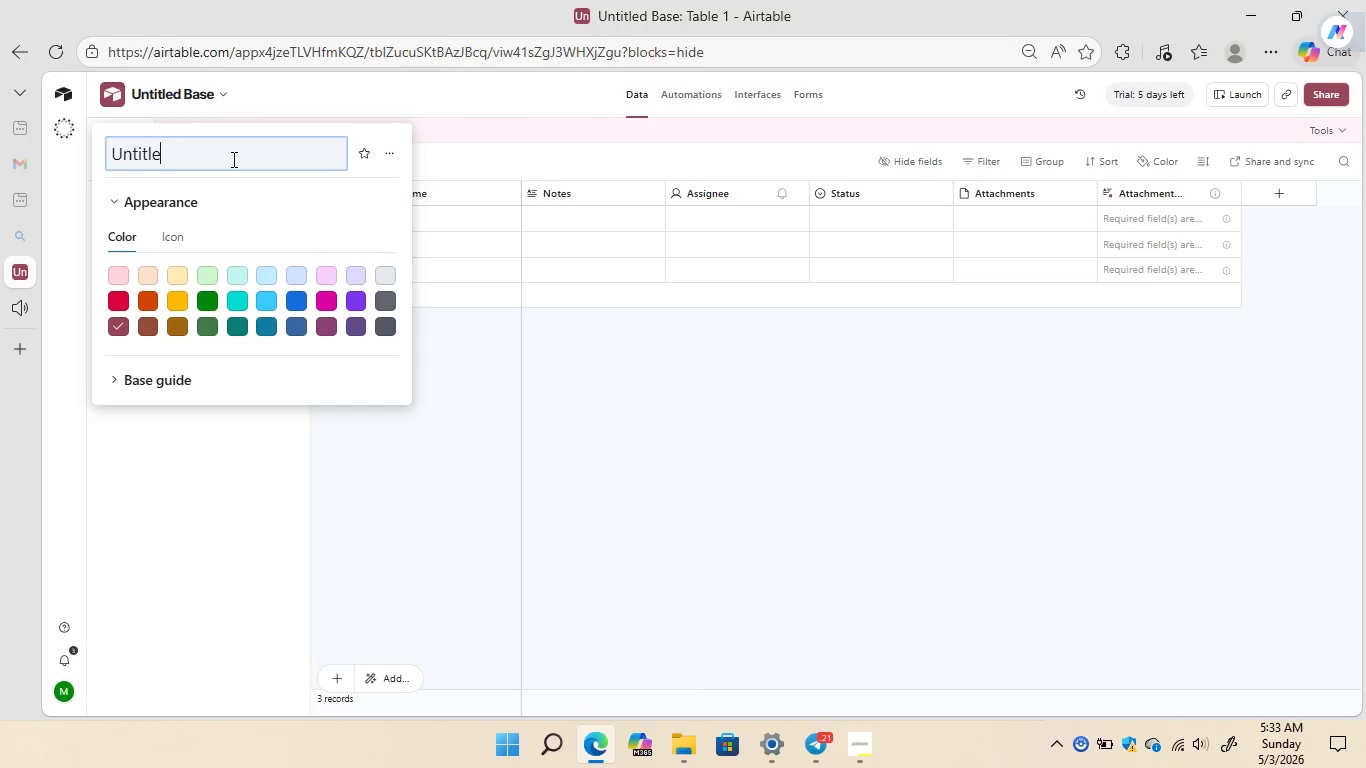 
key(Backspace)
 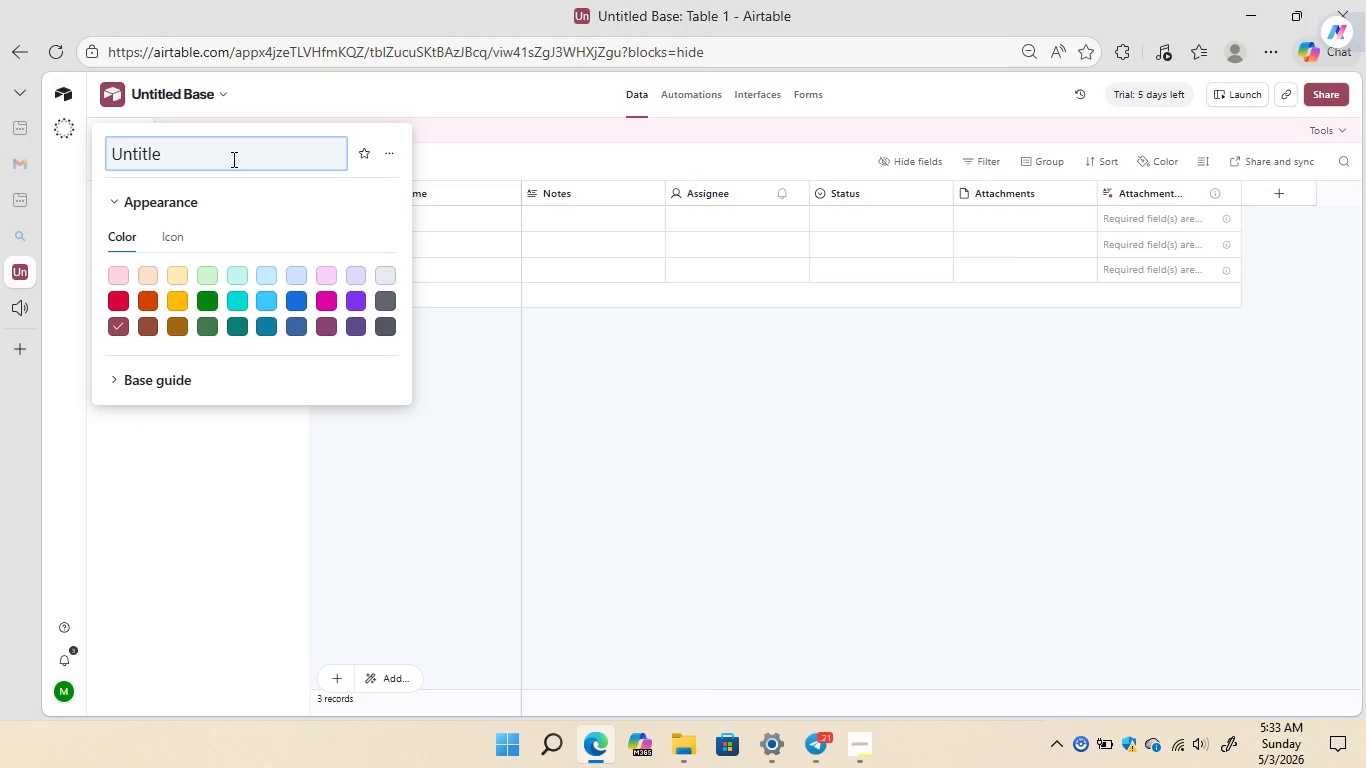 
key(Backspace)
 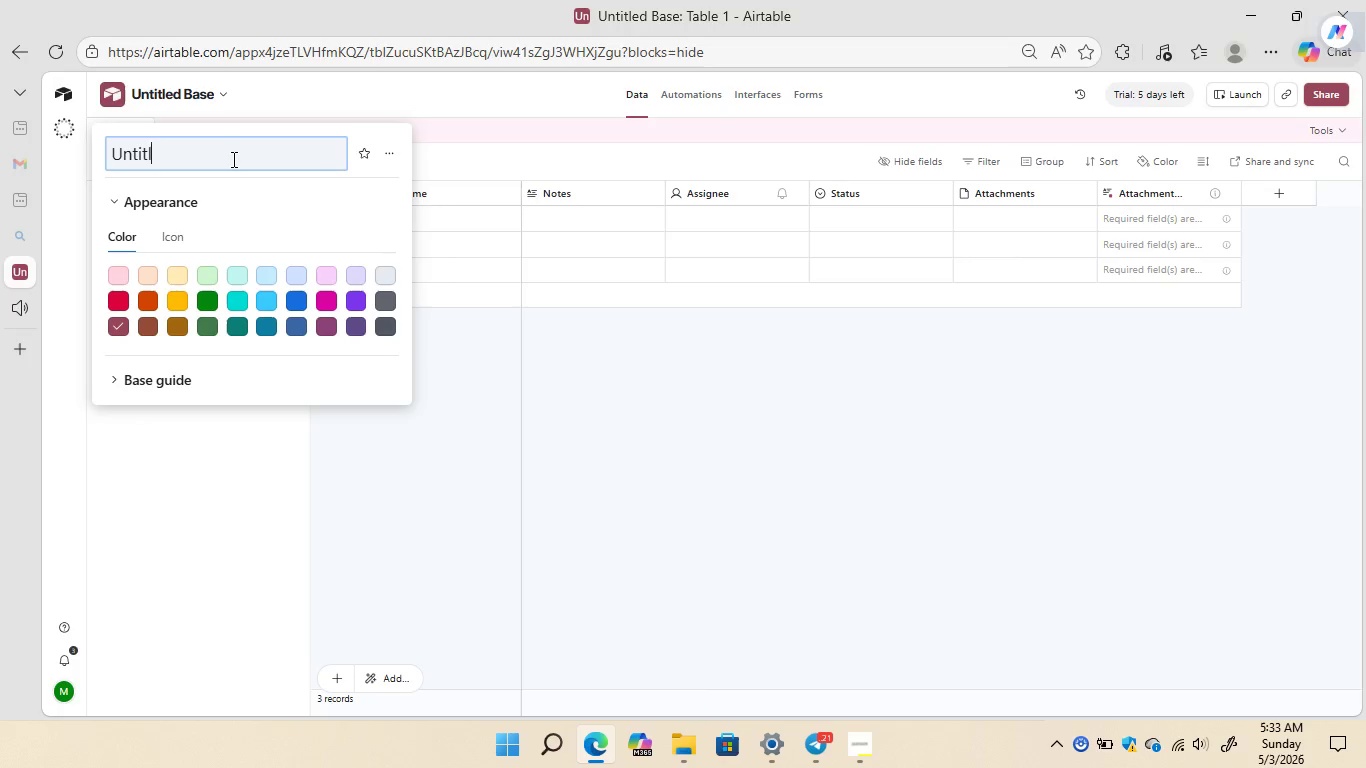 
key(Backspace)
 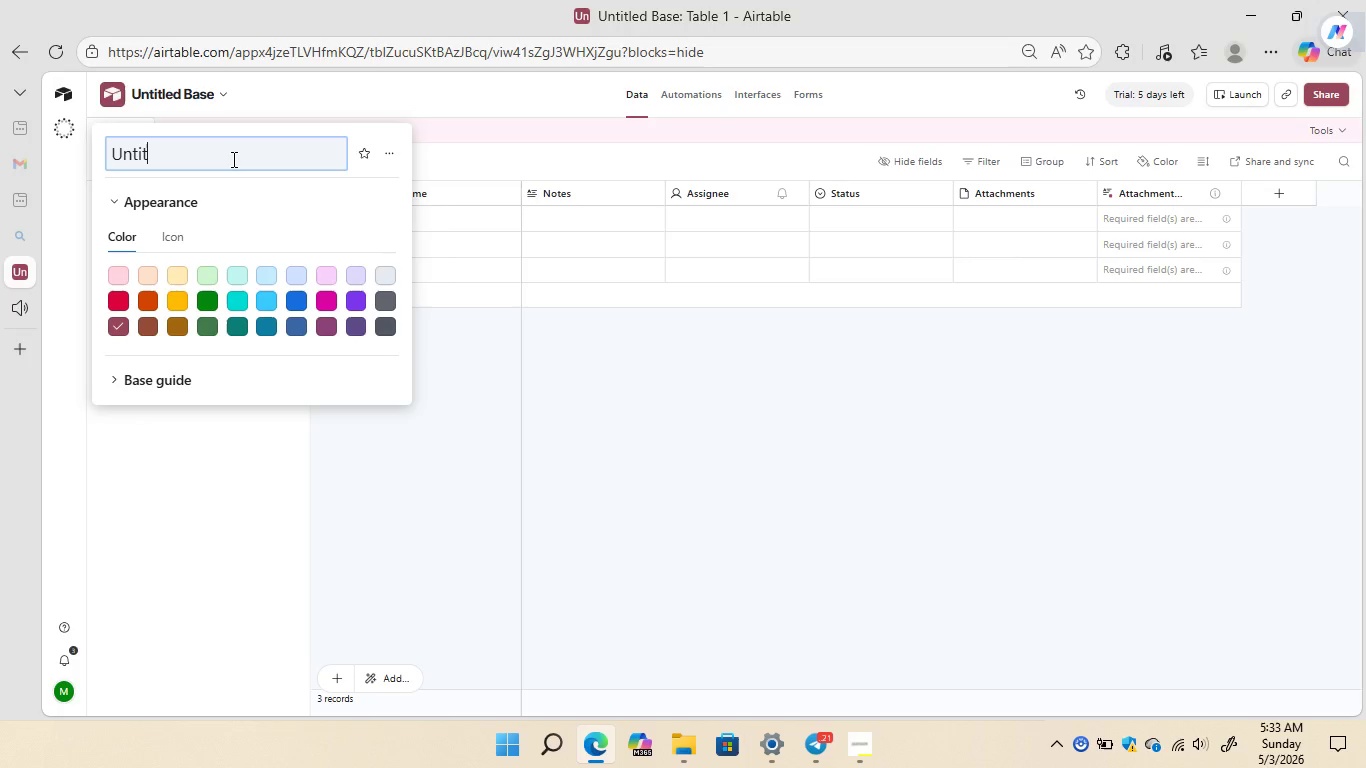 
key(Backspace)
 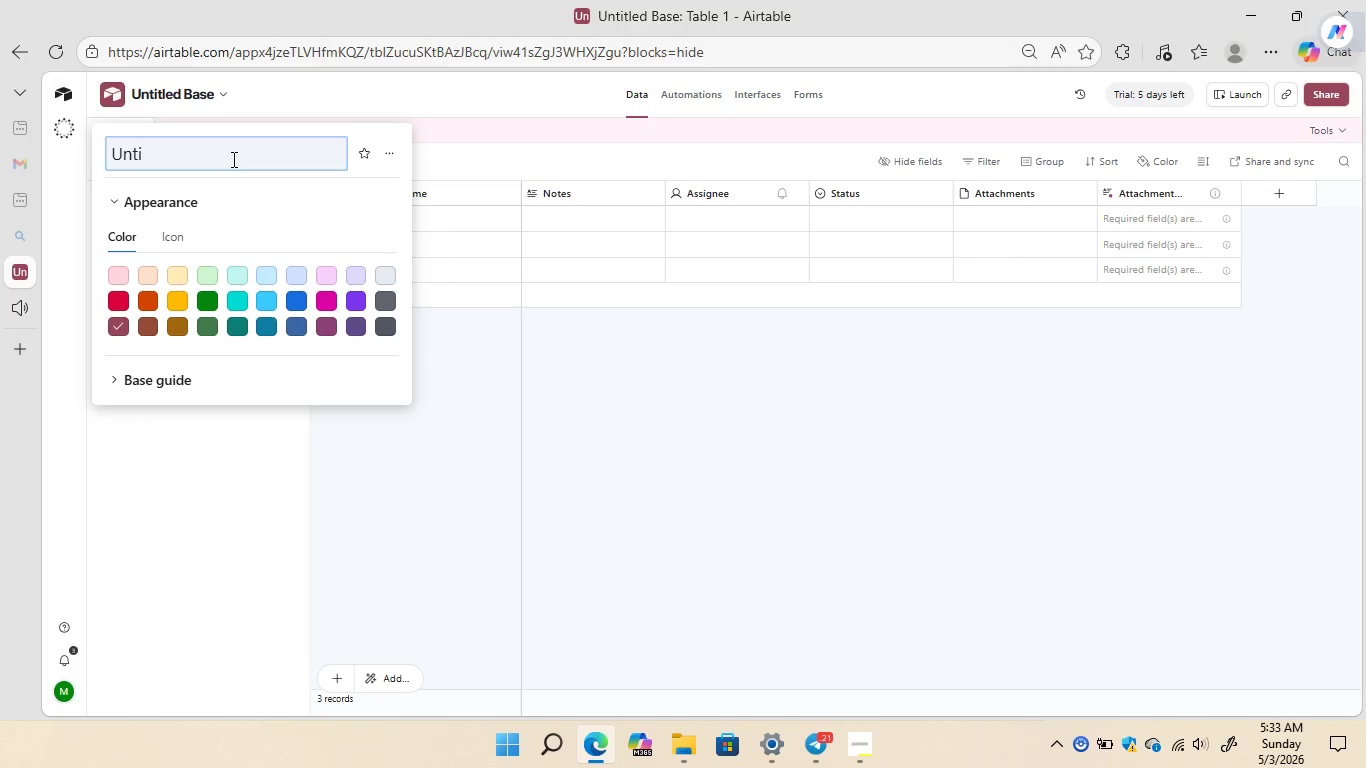 
key(Backspace)
 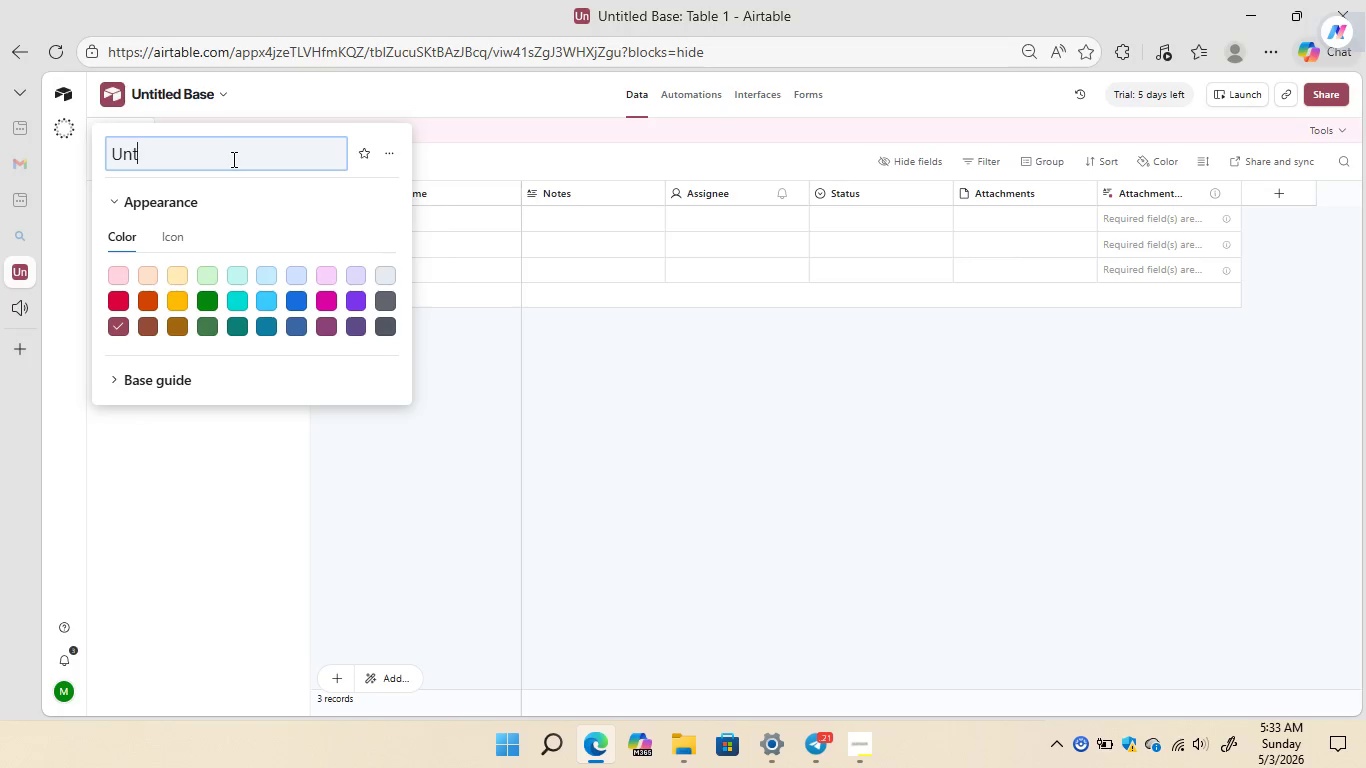 
key(Backspace)
 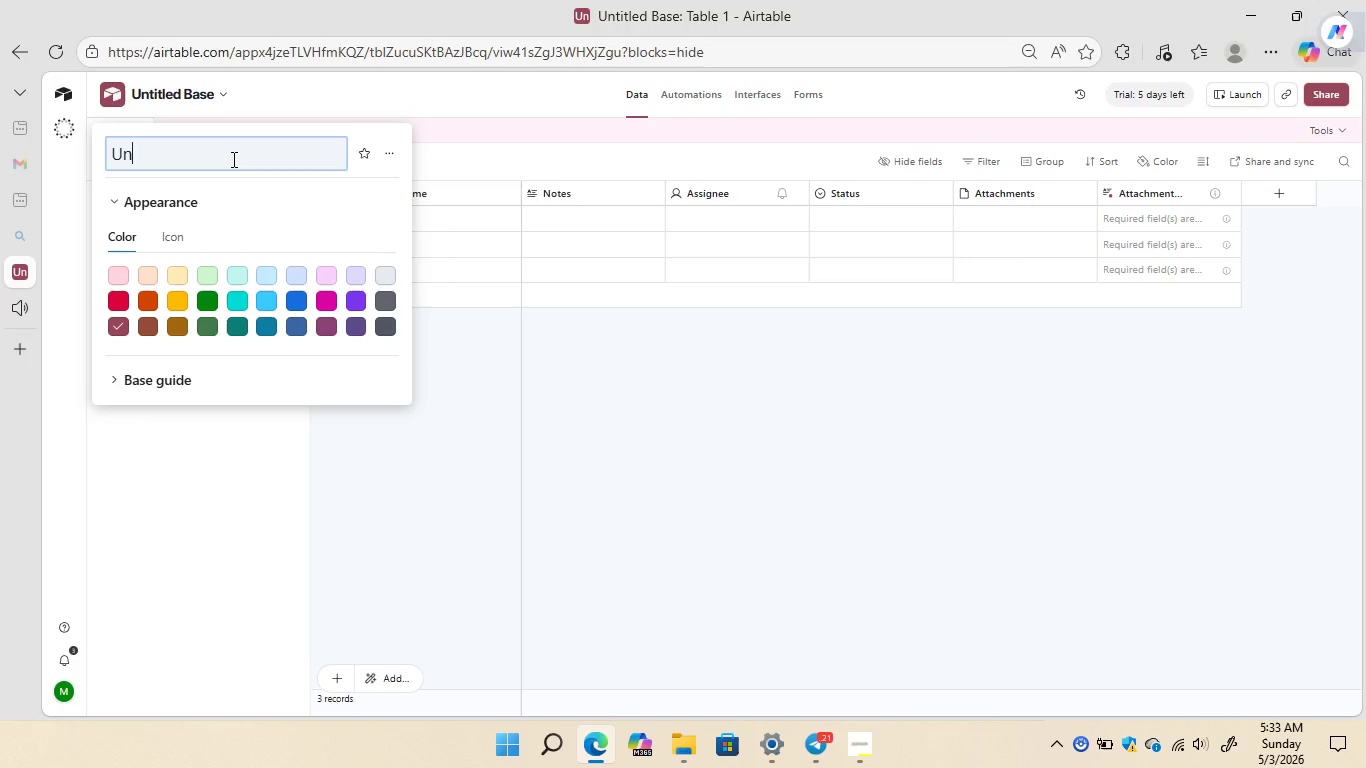 
key(Backspace)
 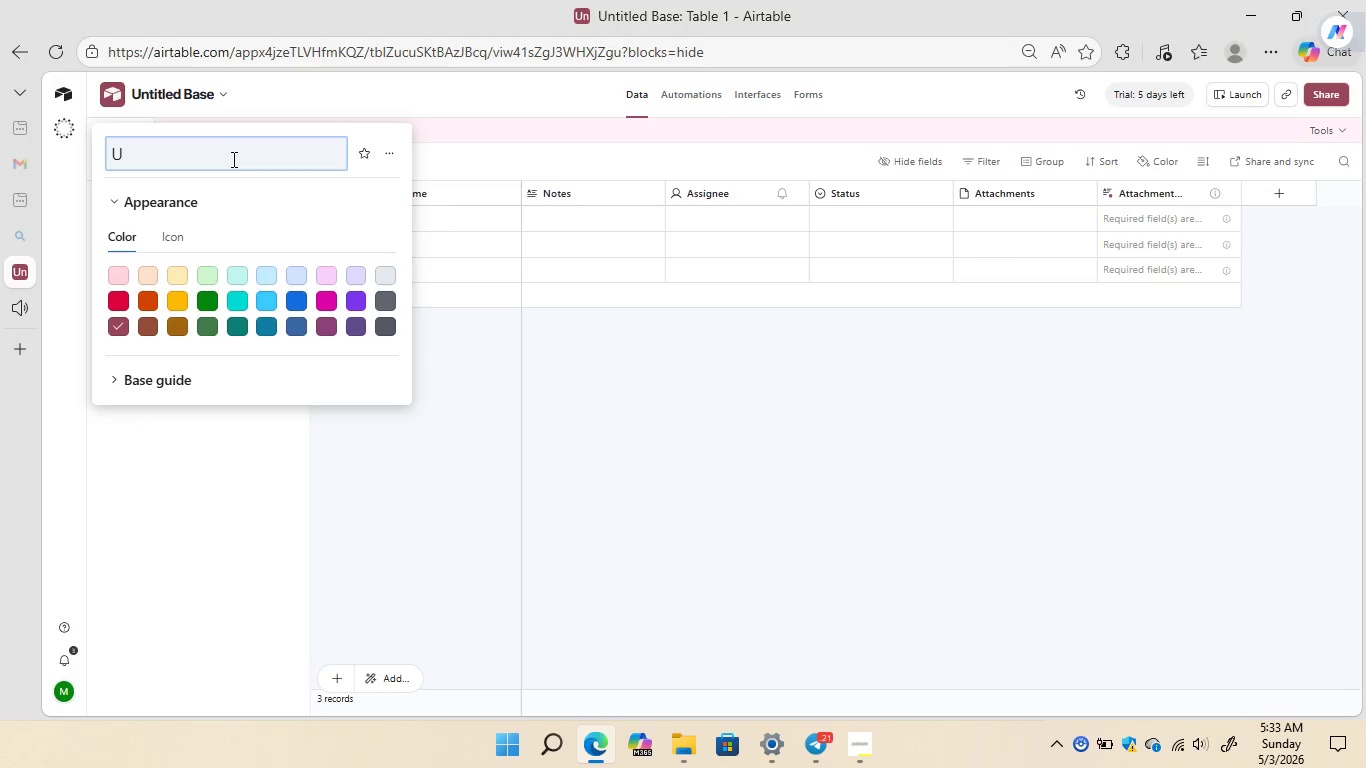 
key(Backspace)
 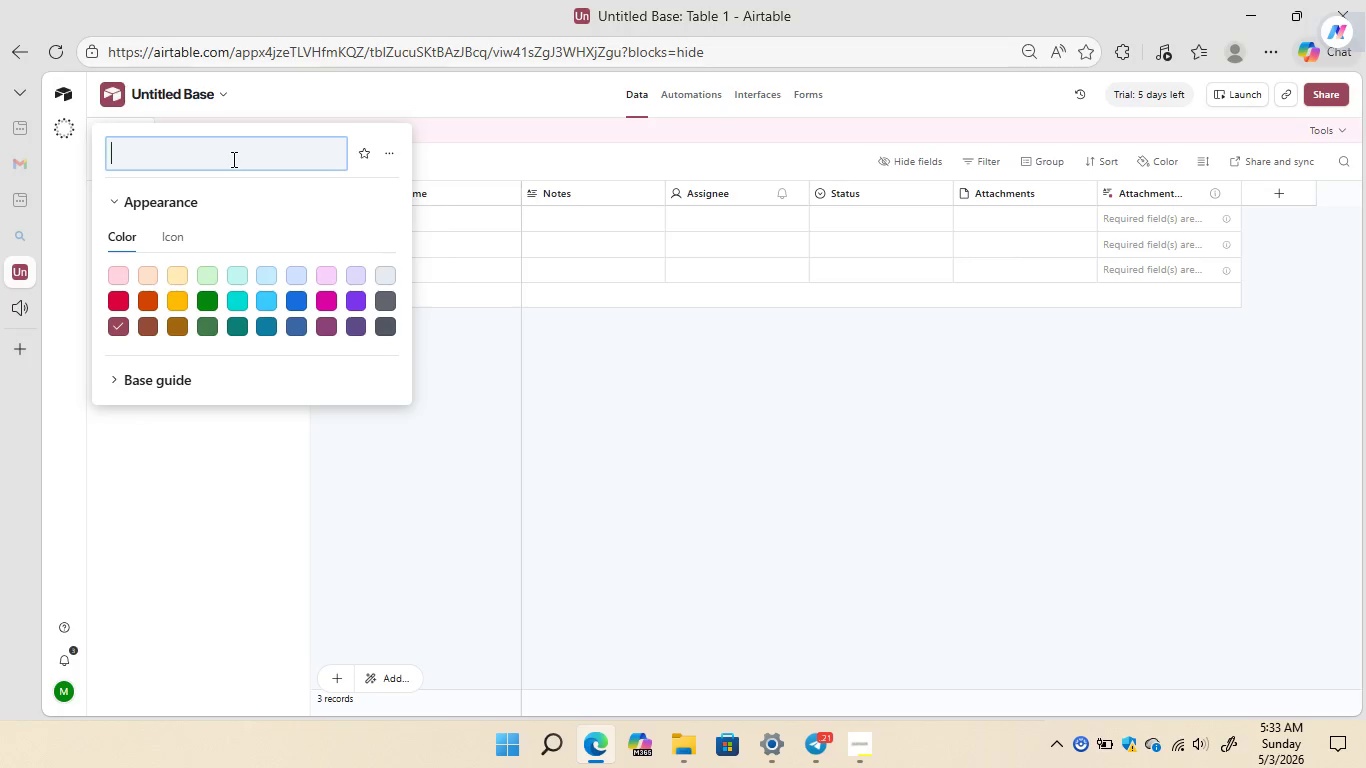 
key(Backspace)
 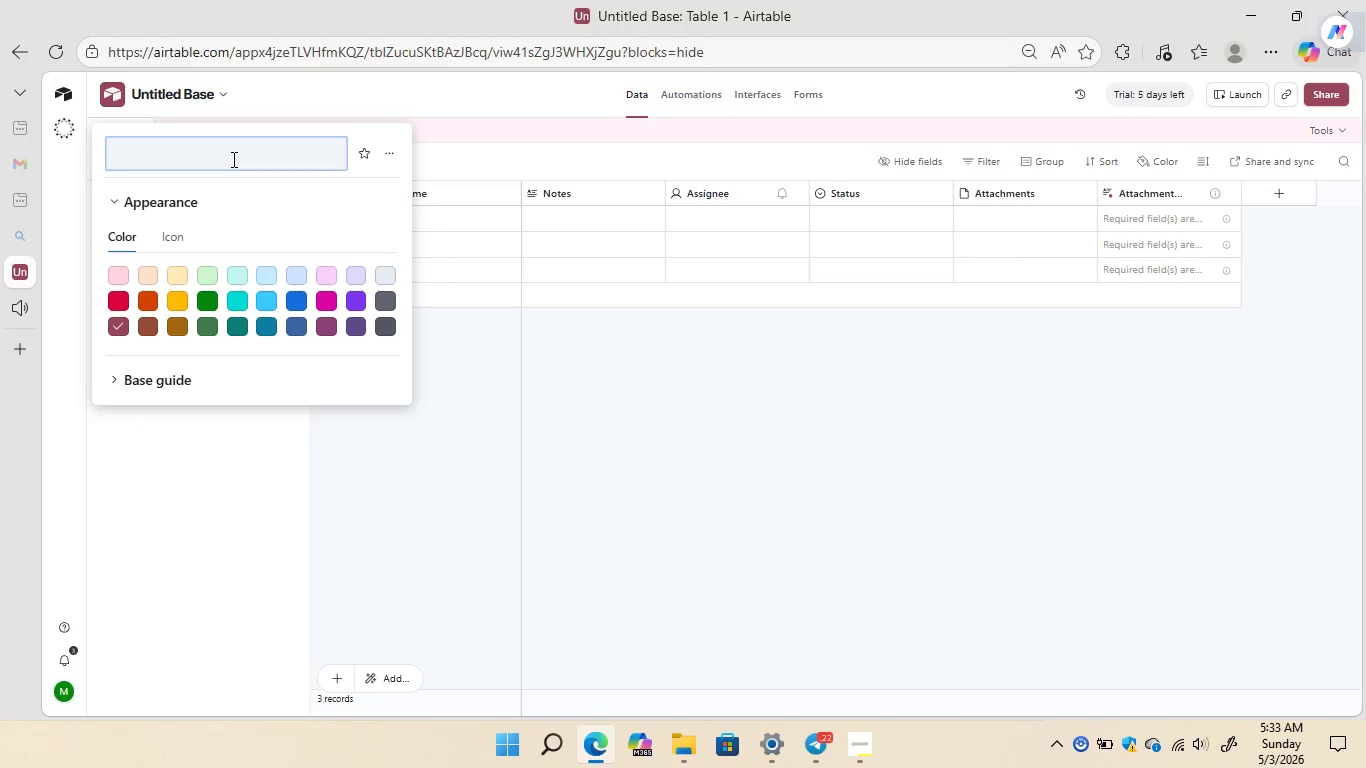 
wait(5.59)
 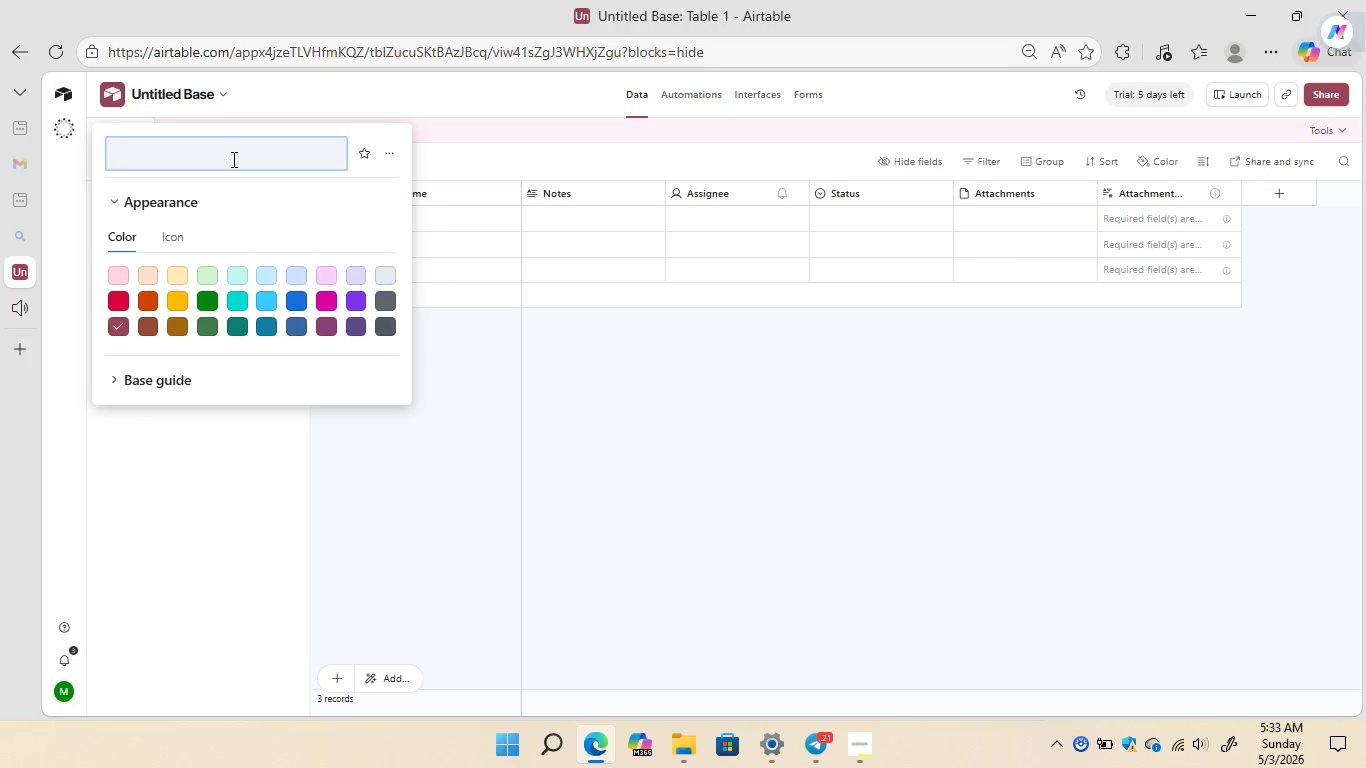 
type(Amber and Ash brewing)
 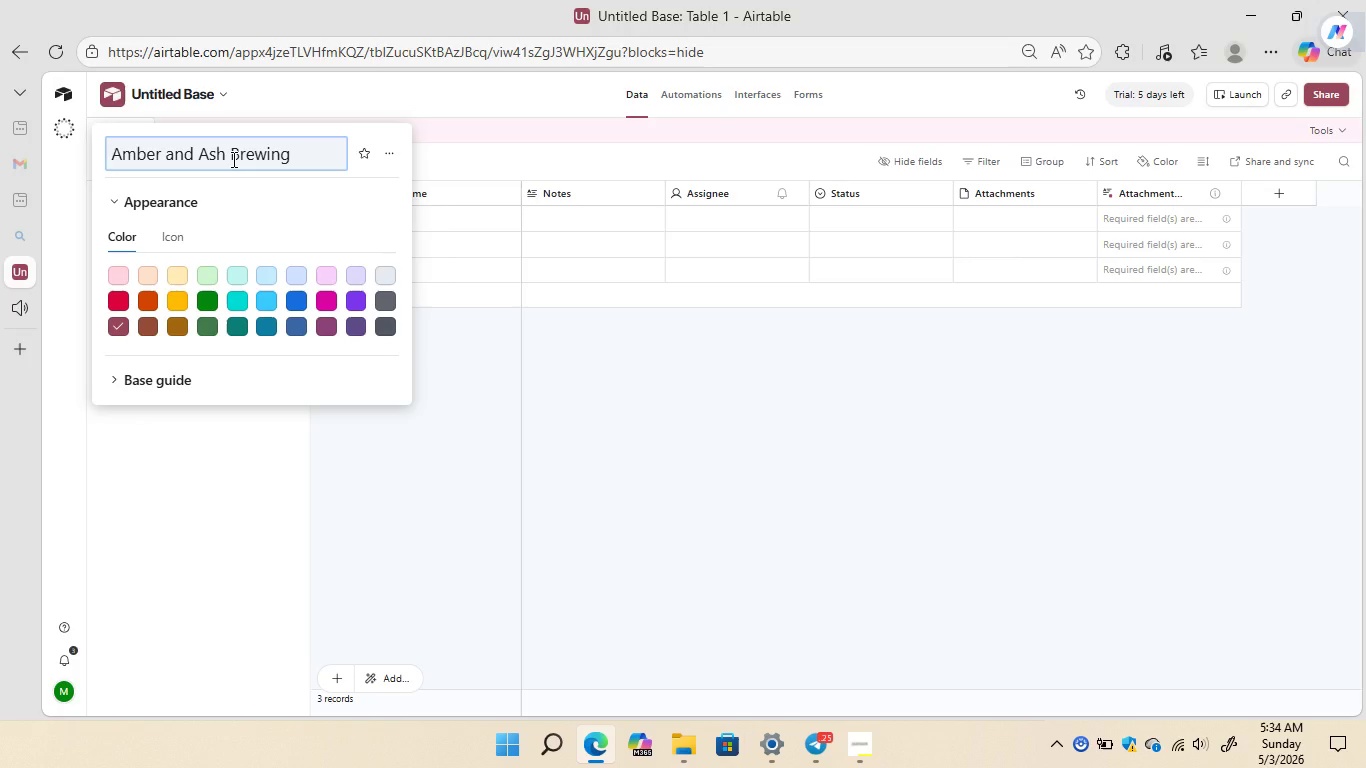 
key(Enter)
 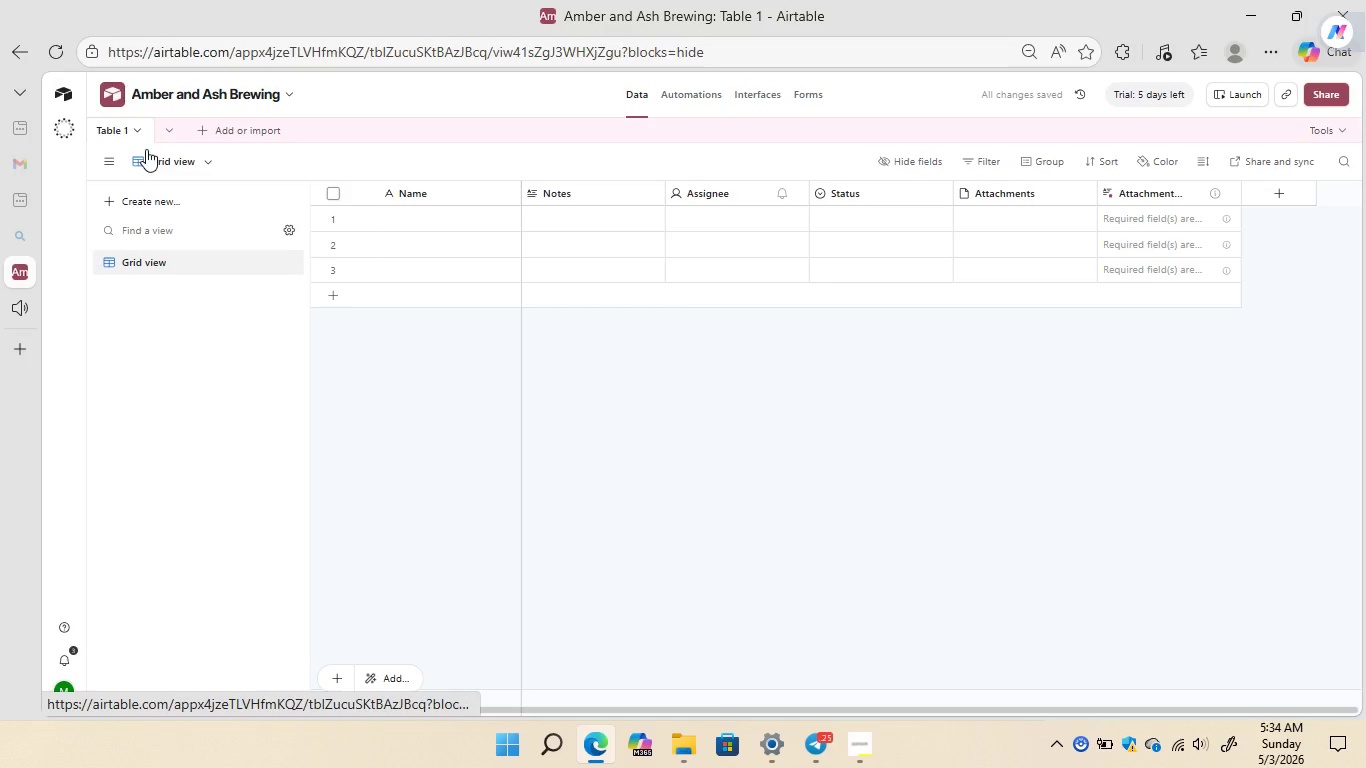 
wait(7.53)
 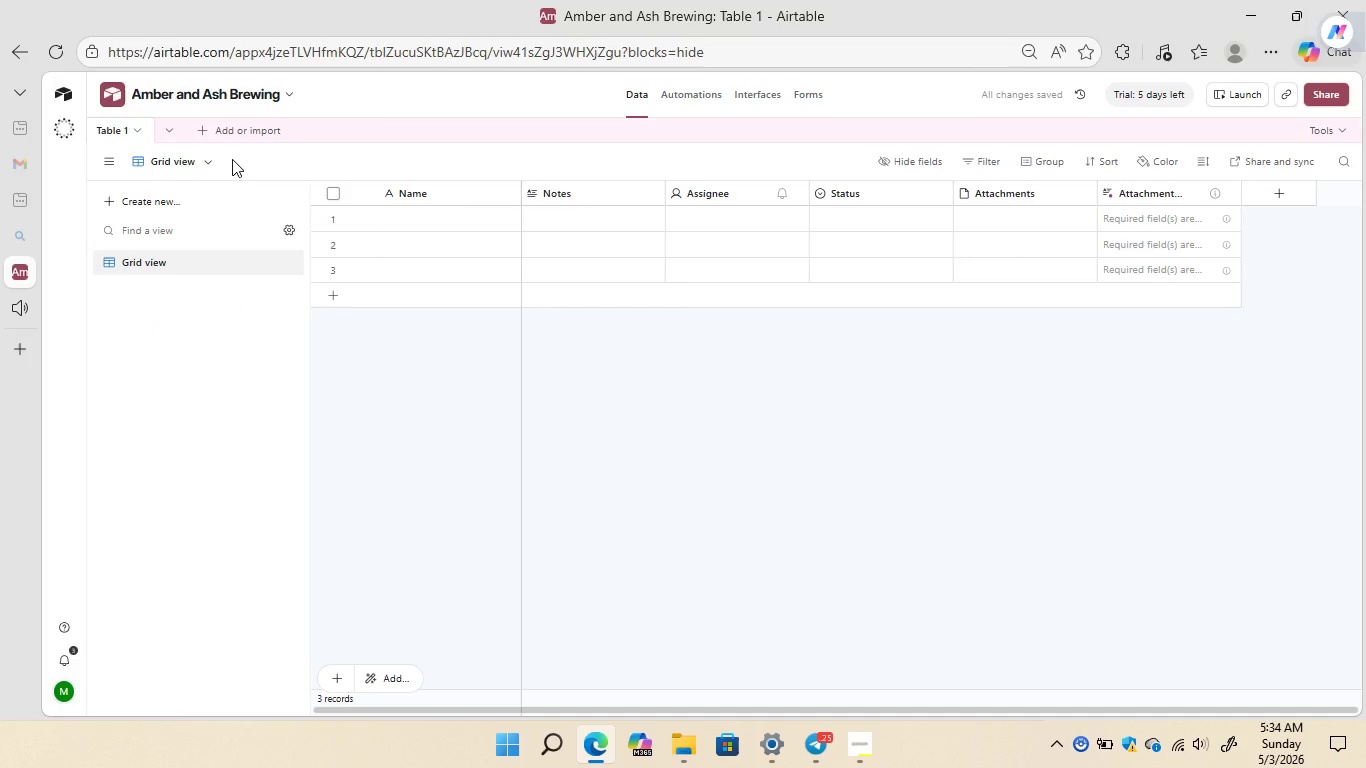 
key(Control+Equal)
 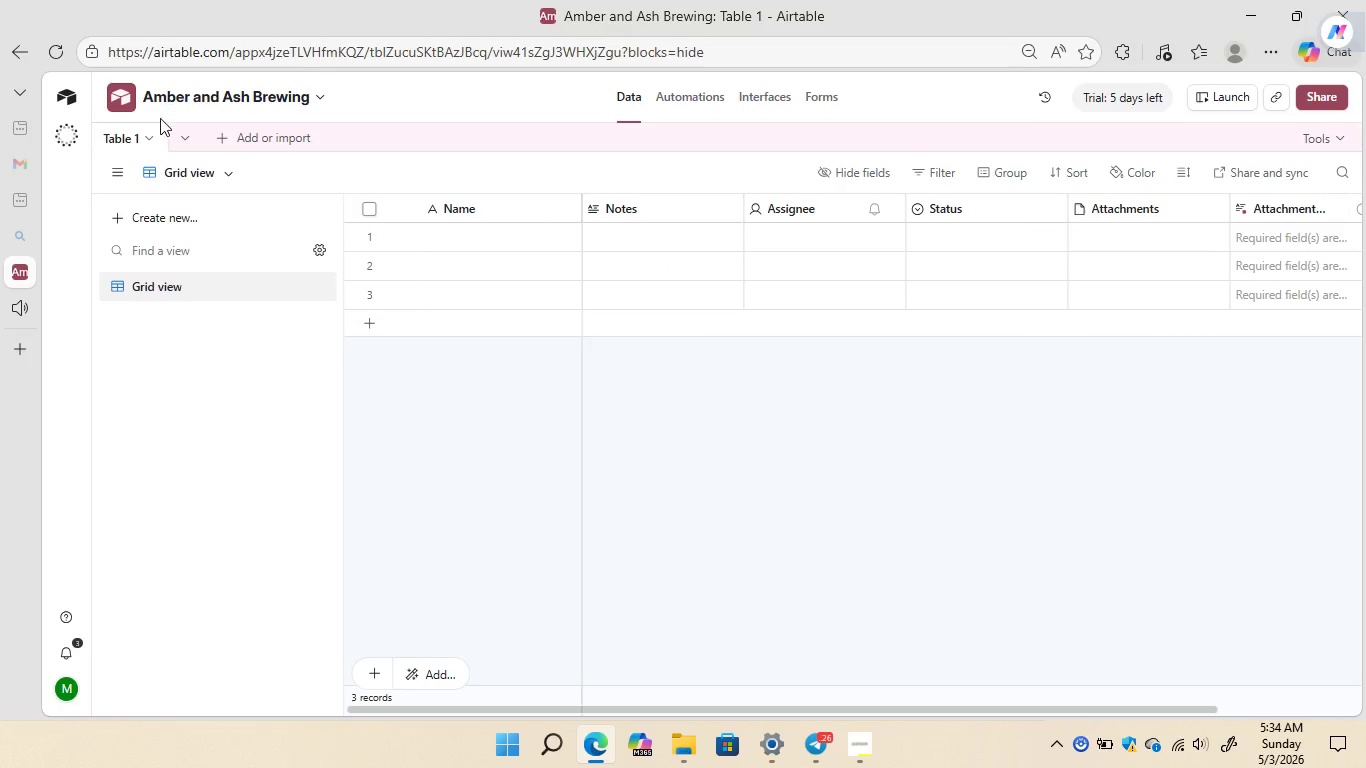 
left_click([133, 131])
 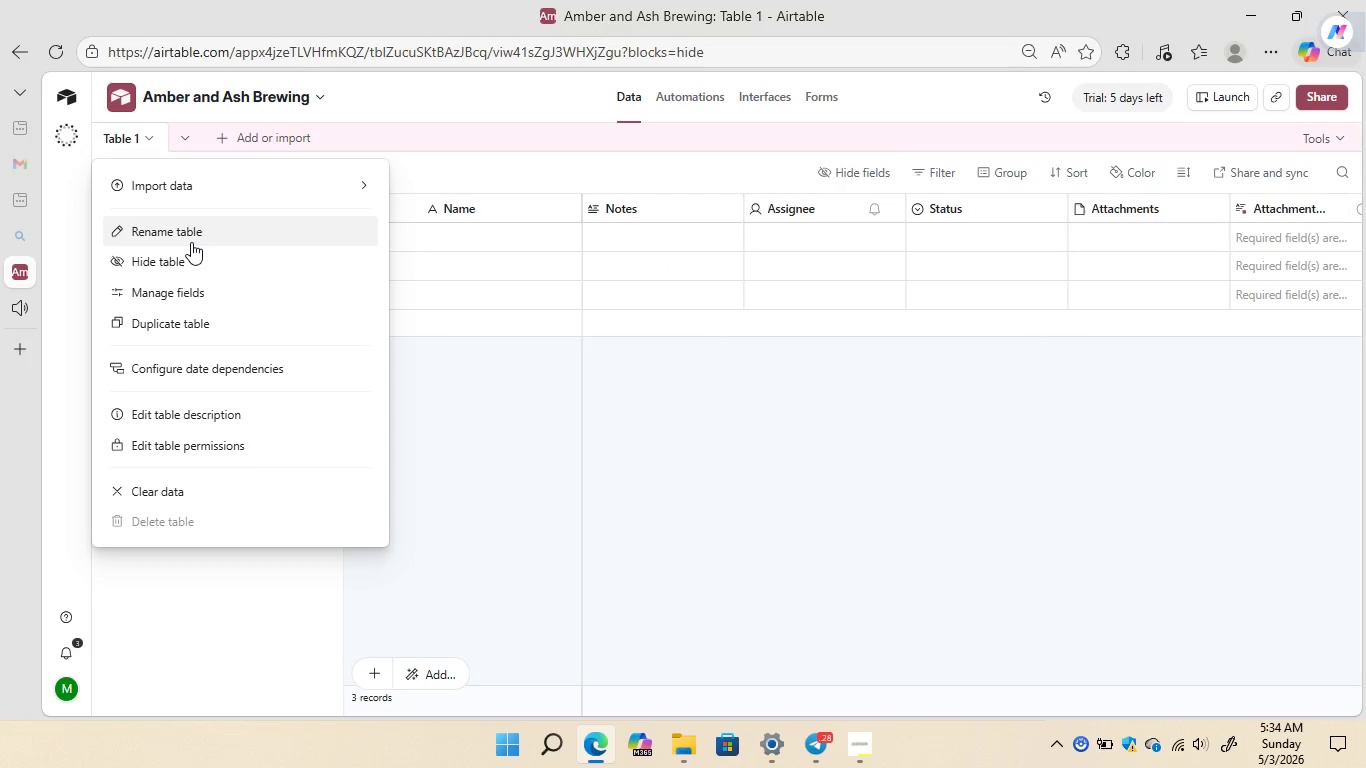 
left_click([191, 242])
 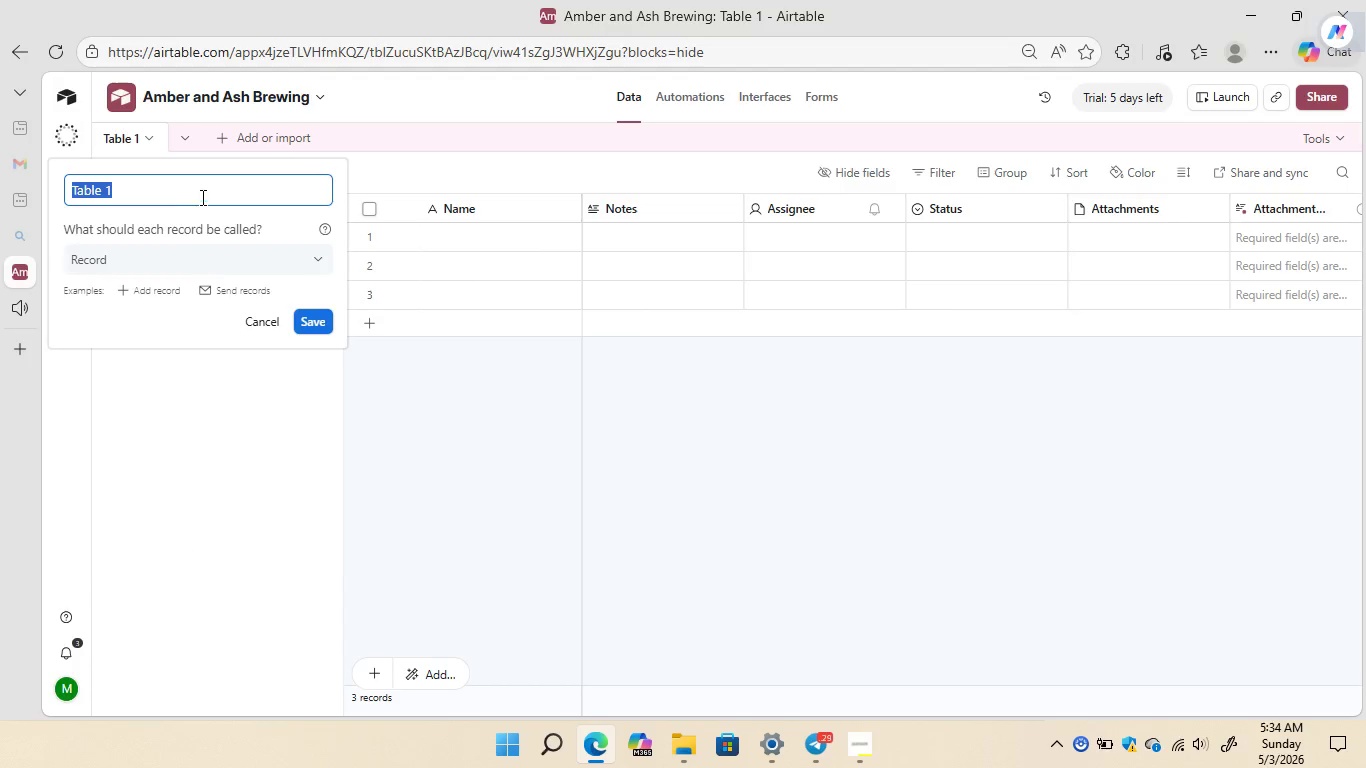 
left_click([204, 192])
 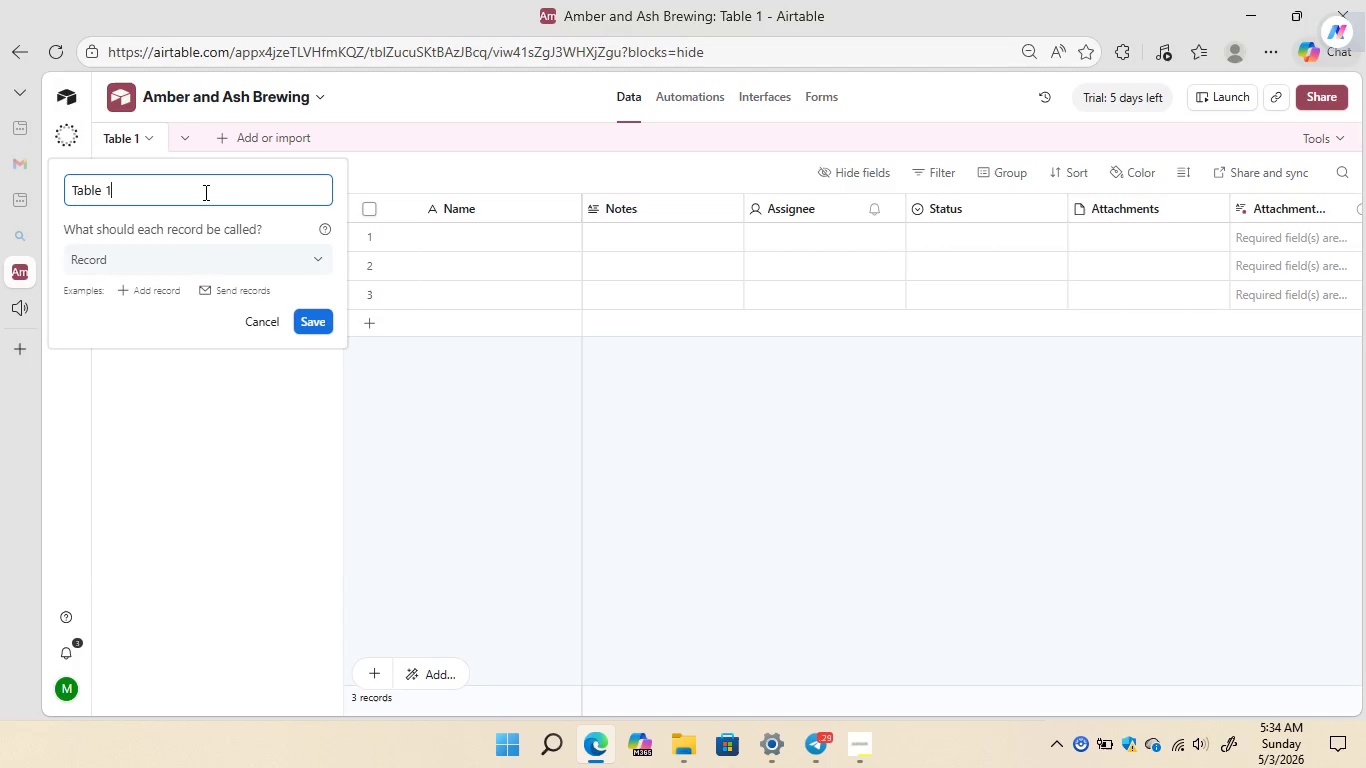 
key(Backspace)
key(Backspace)
key(Backspace)
key(Backspace)
key(Backspace)
key(Backspace)
key(Backspace)
type(Production TANKS)
 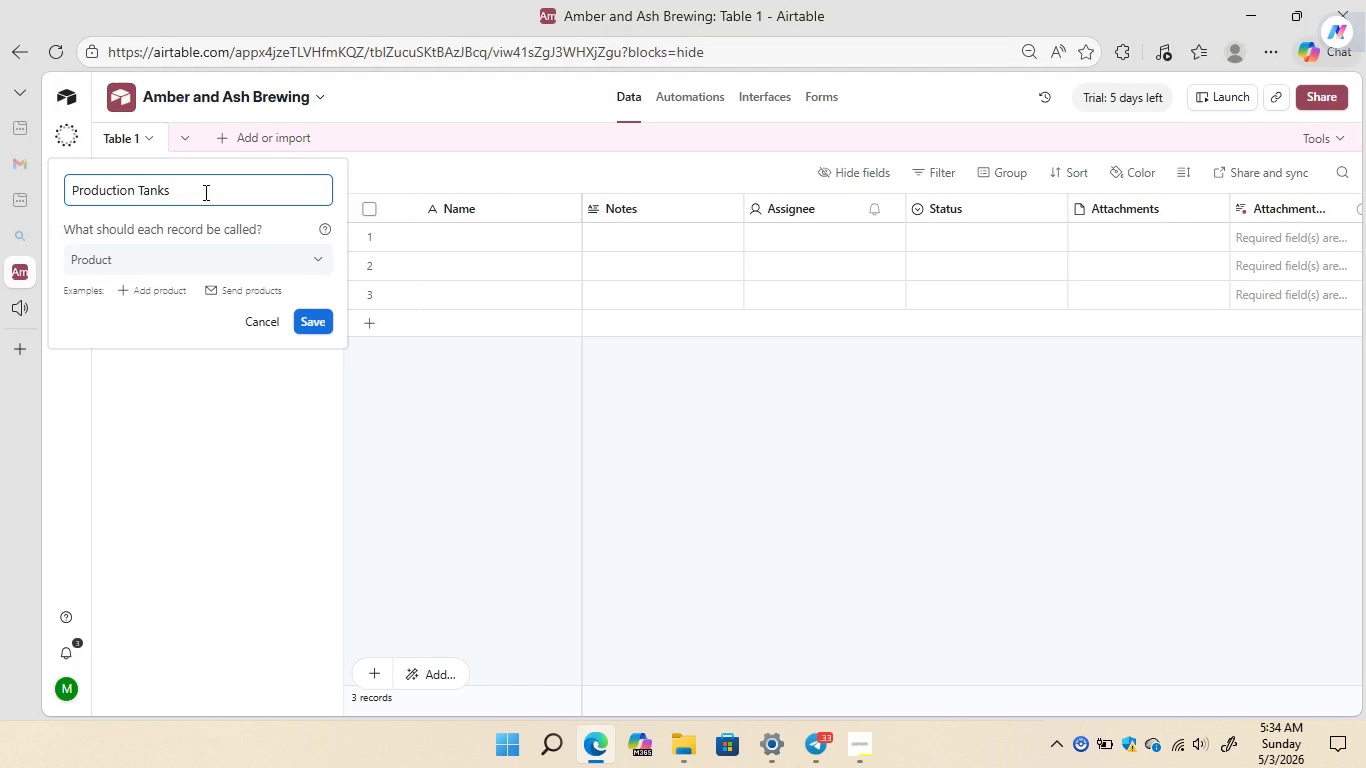 
wait(5.02)
 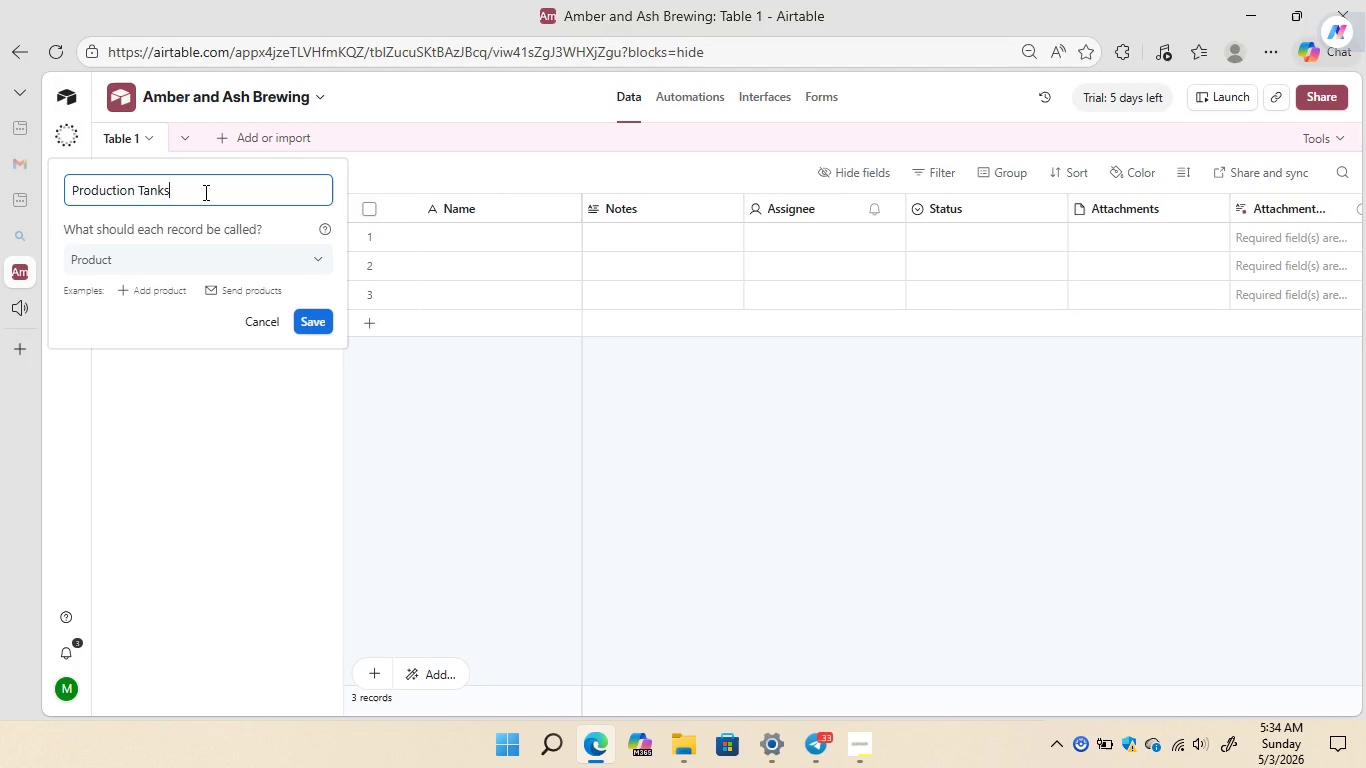 
key(Enter)
 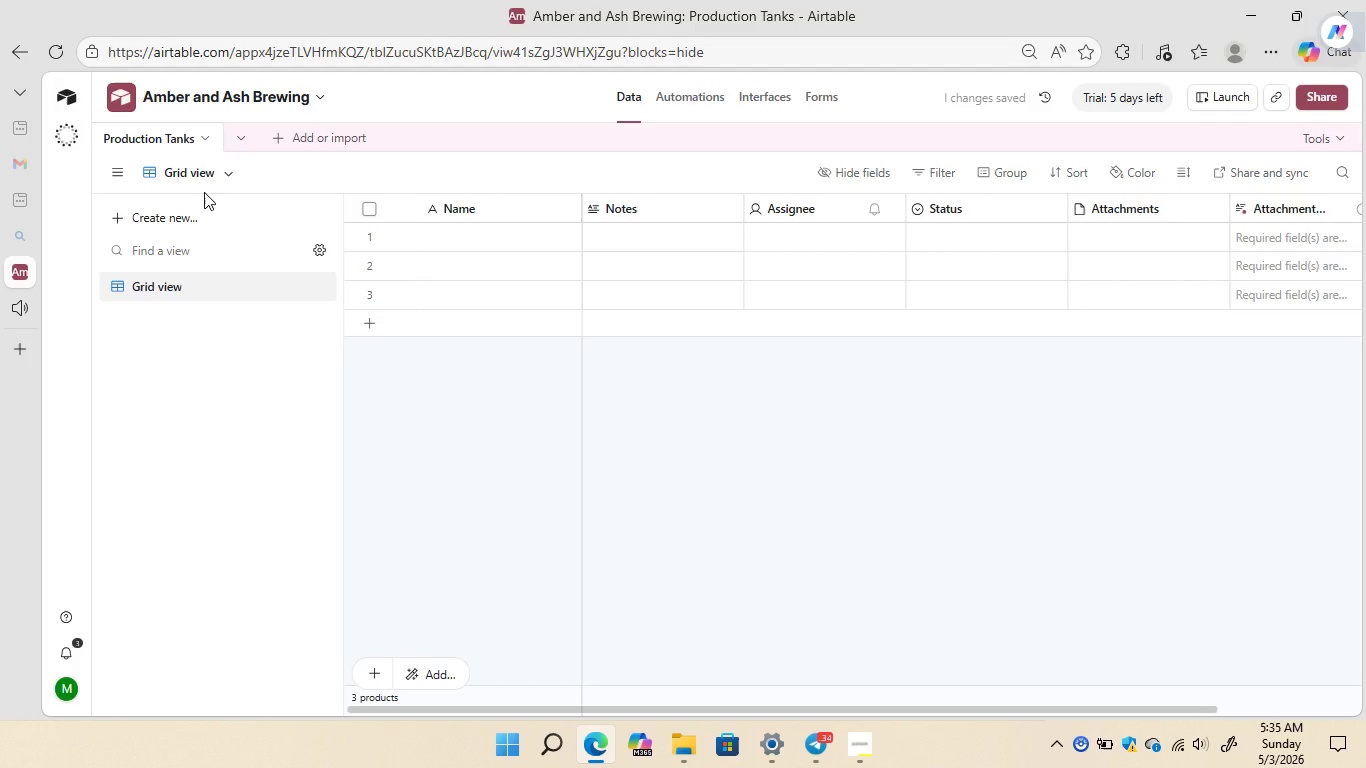 
wait(10.2)
 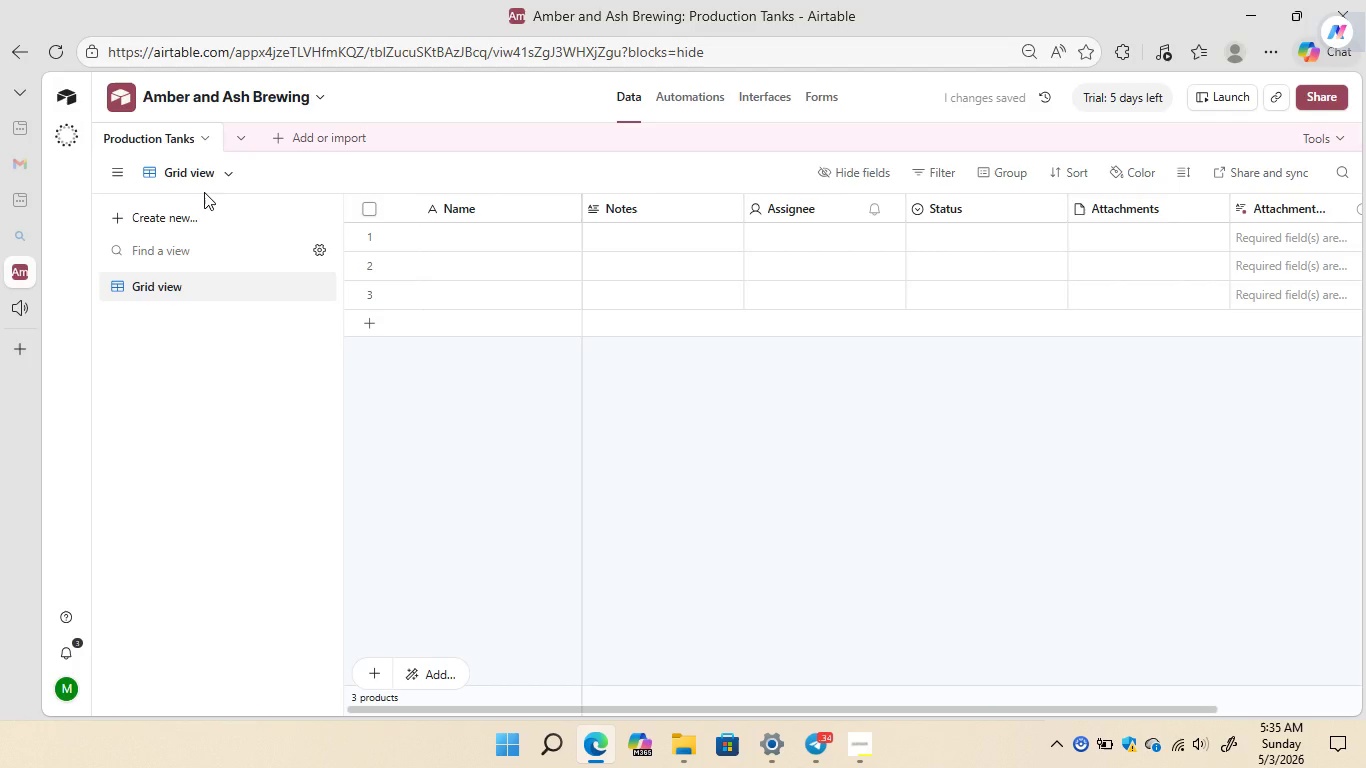 
right_click([455, 205])
 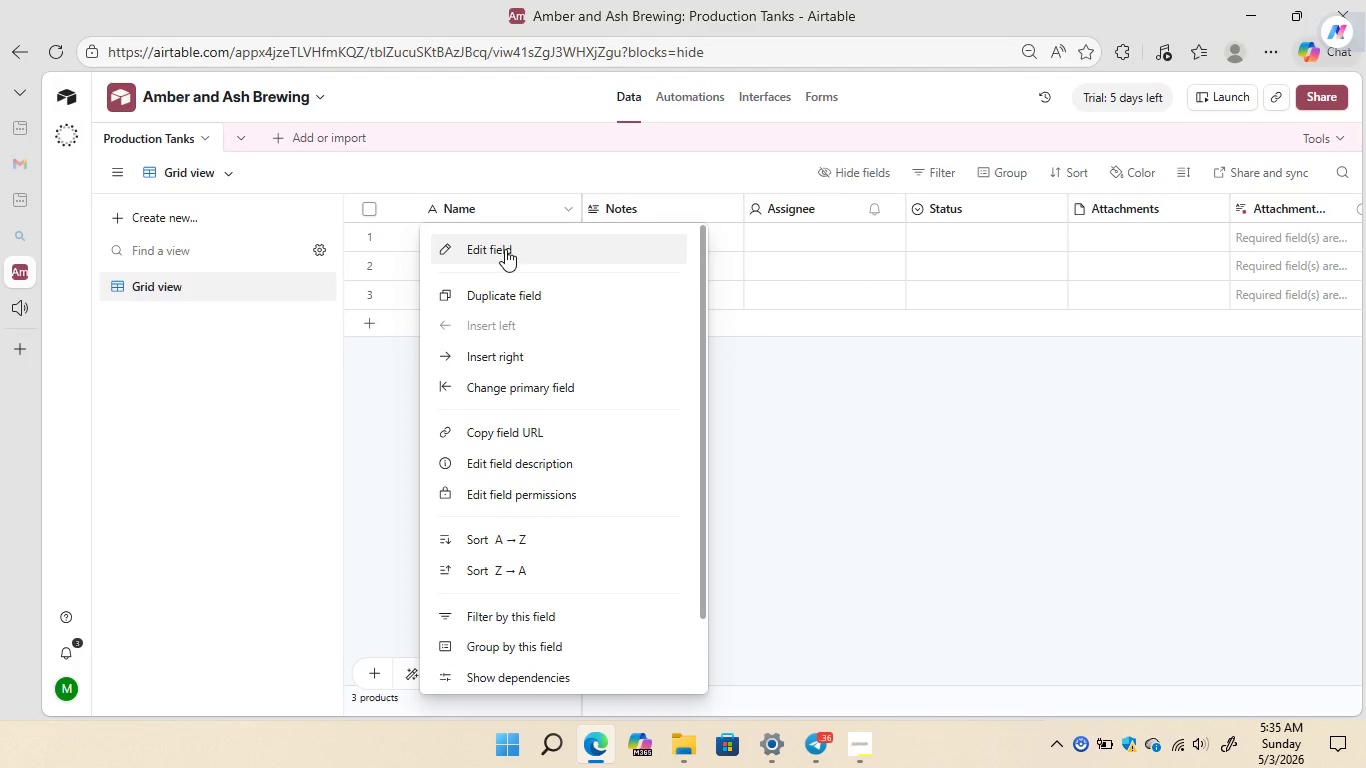 
left_click([505, 249])
 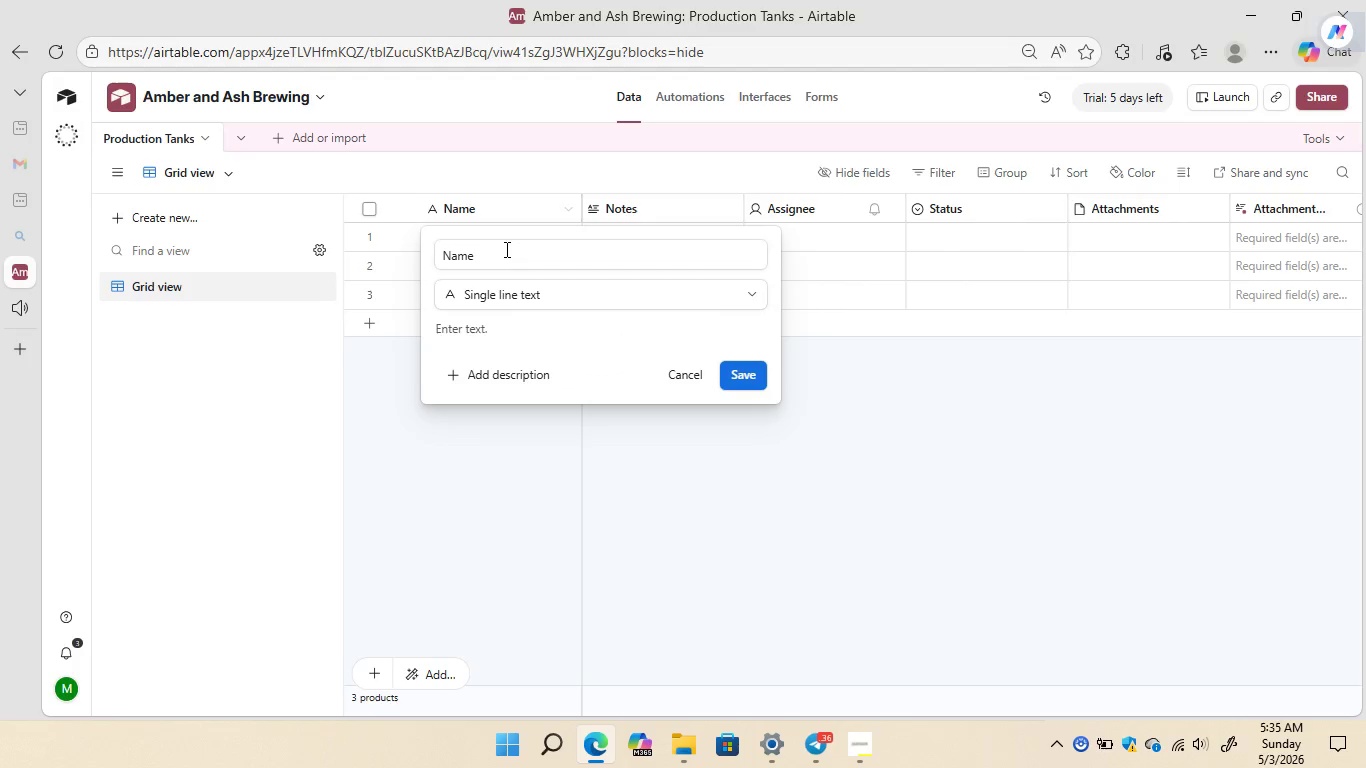 
left_click([505, 249])
 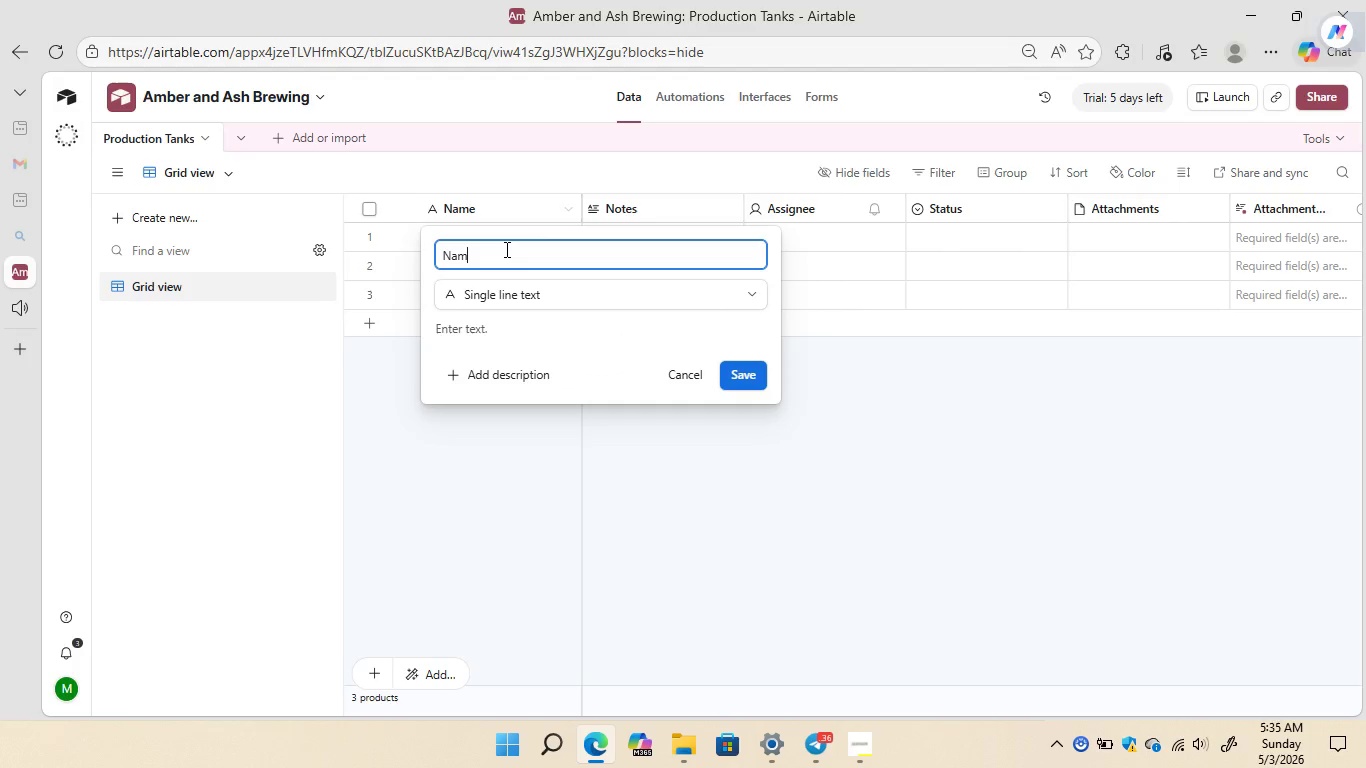 
key(Backspace)
 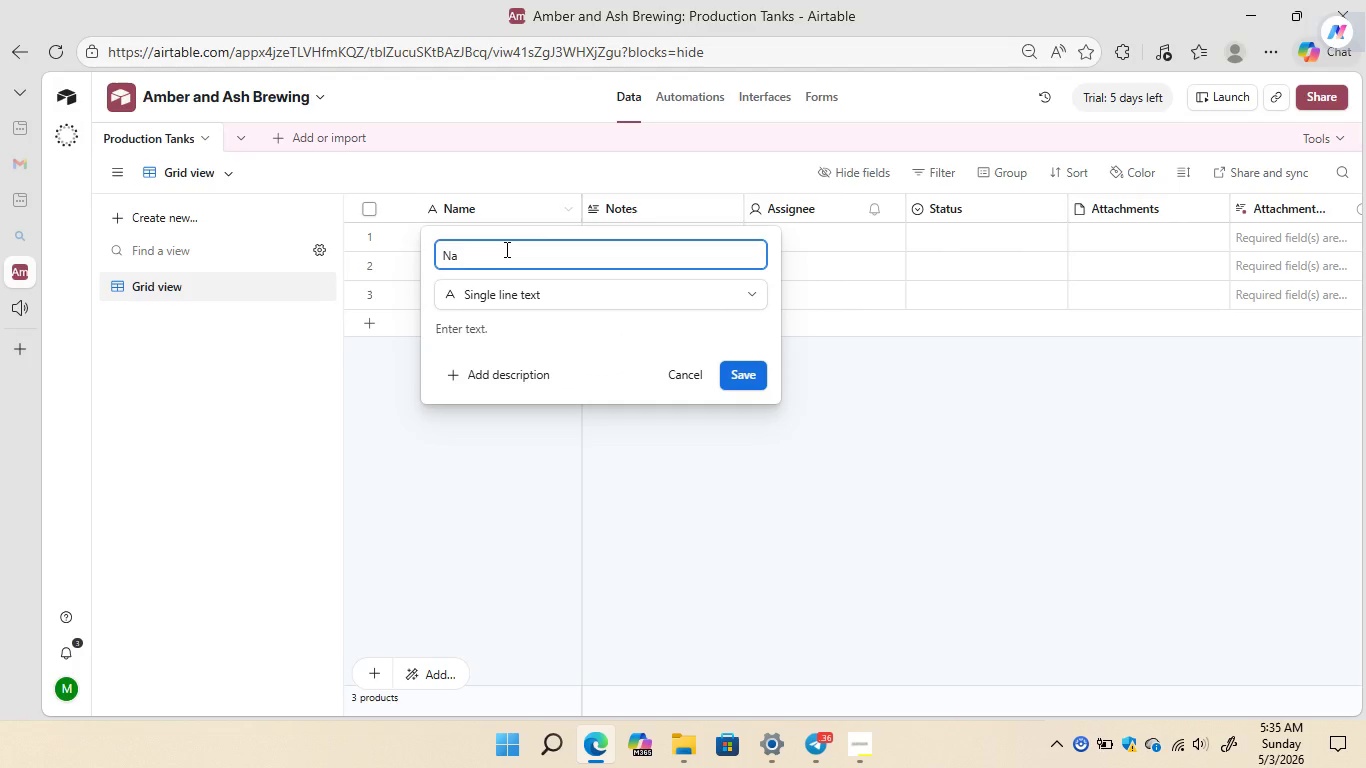 
key(Backspace)
 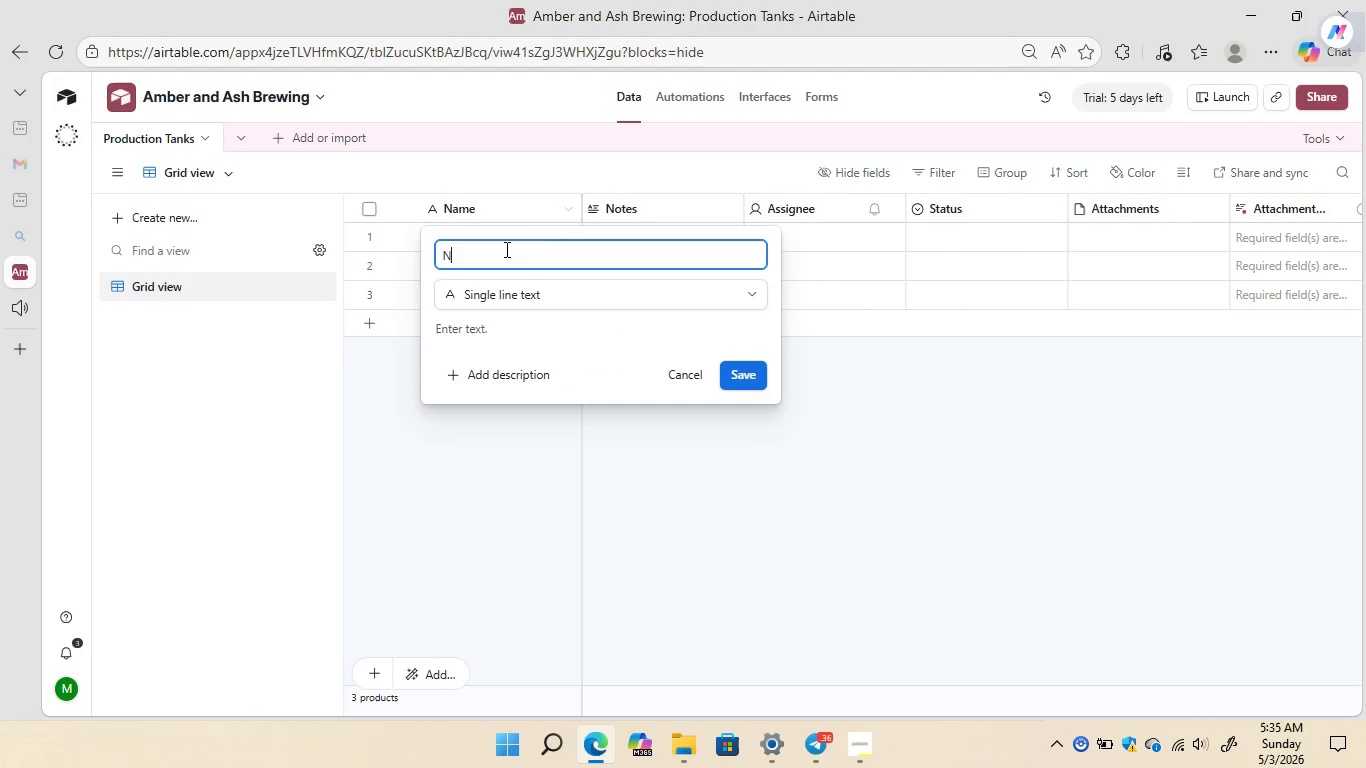 
key(Backspace)
 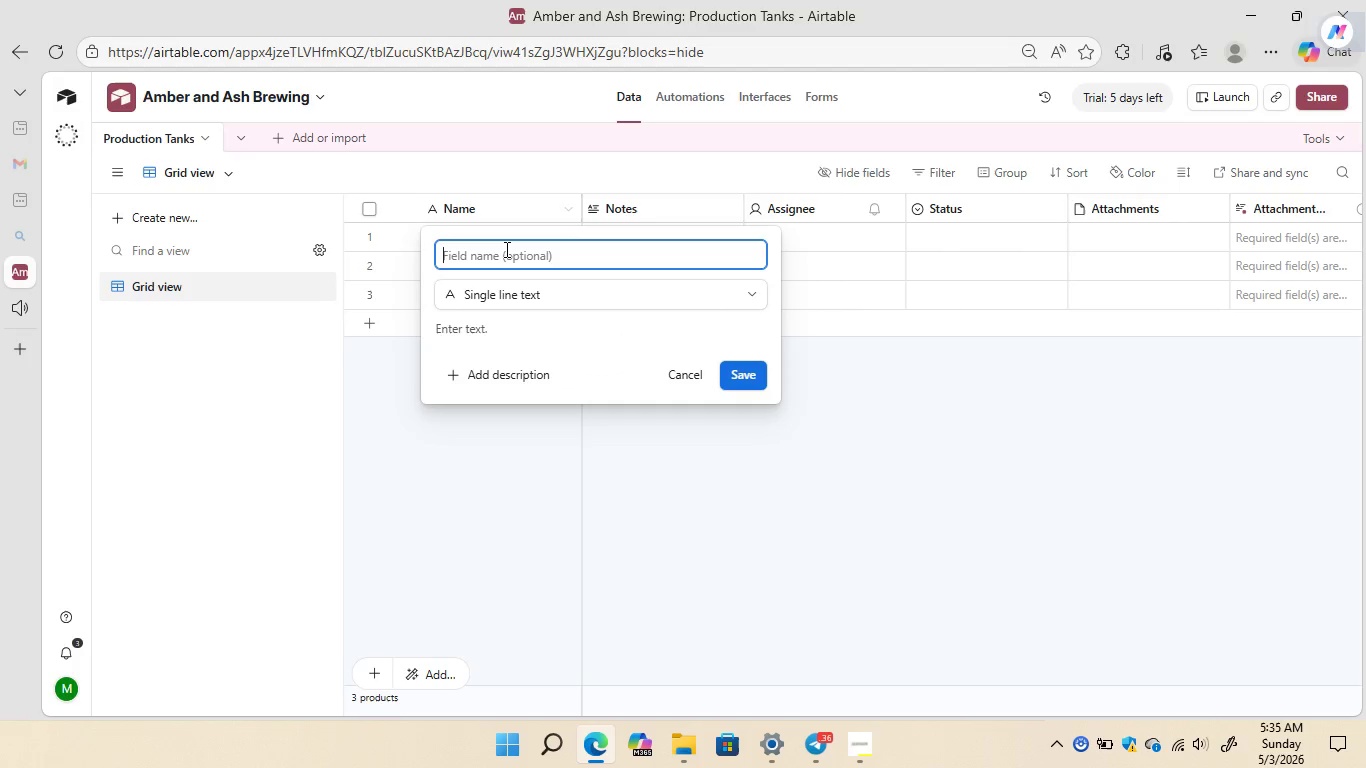 
key(Backspace)
 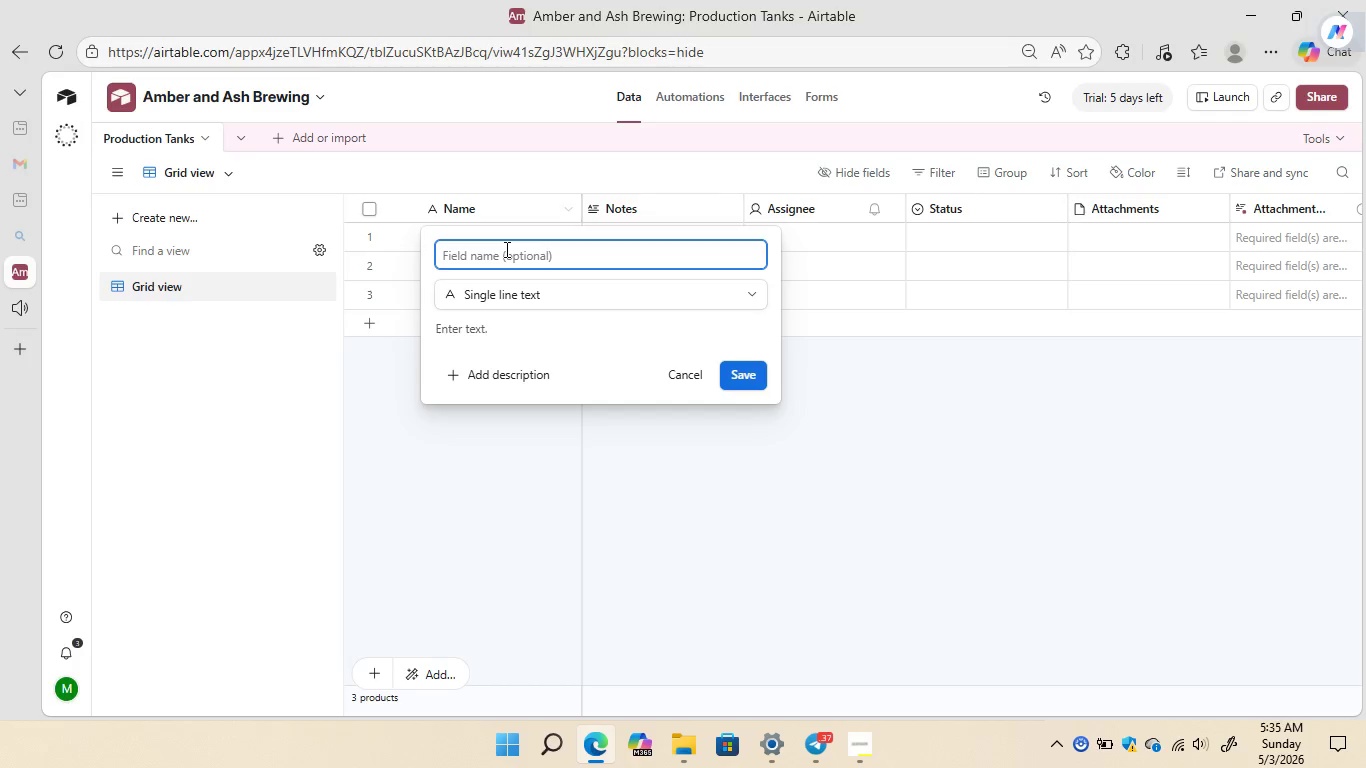 
type(Tank ID)
 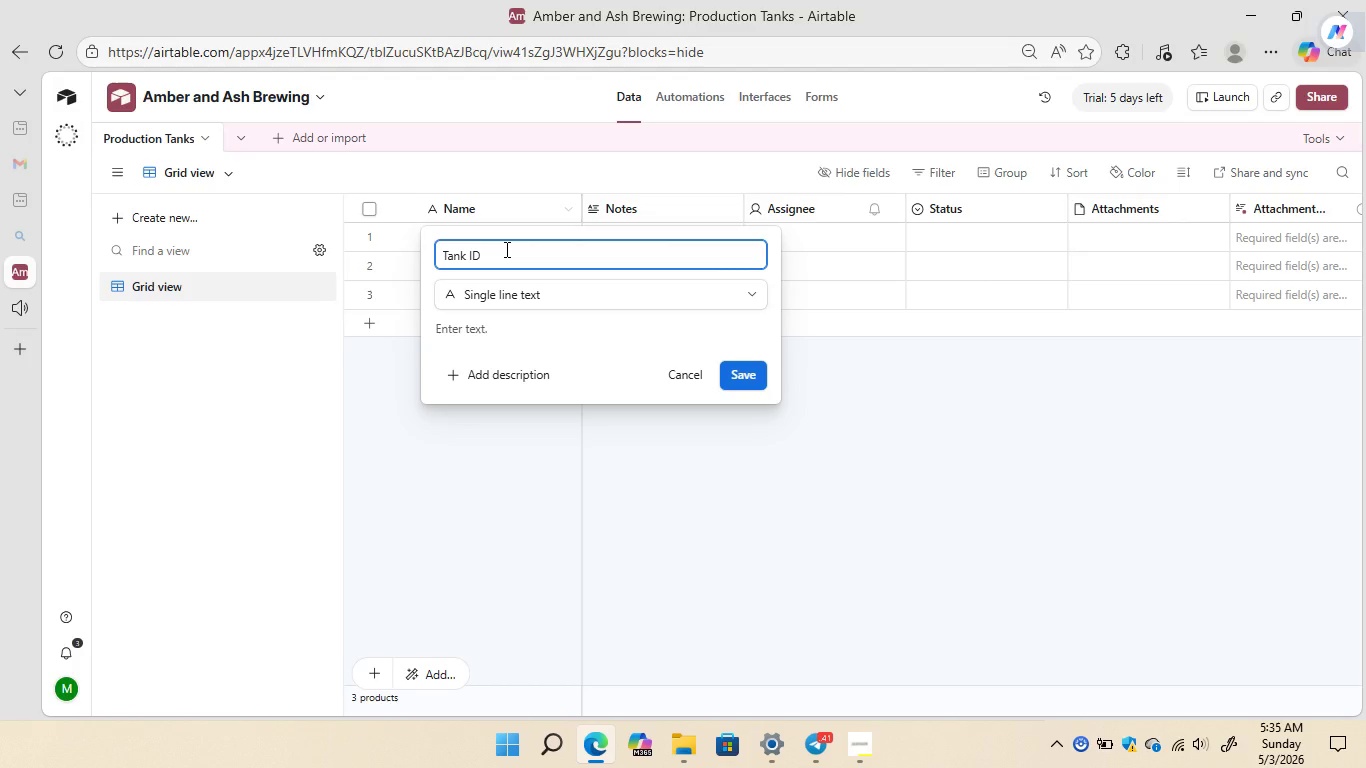 
wait(6.81)
 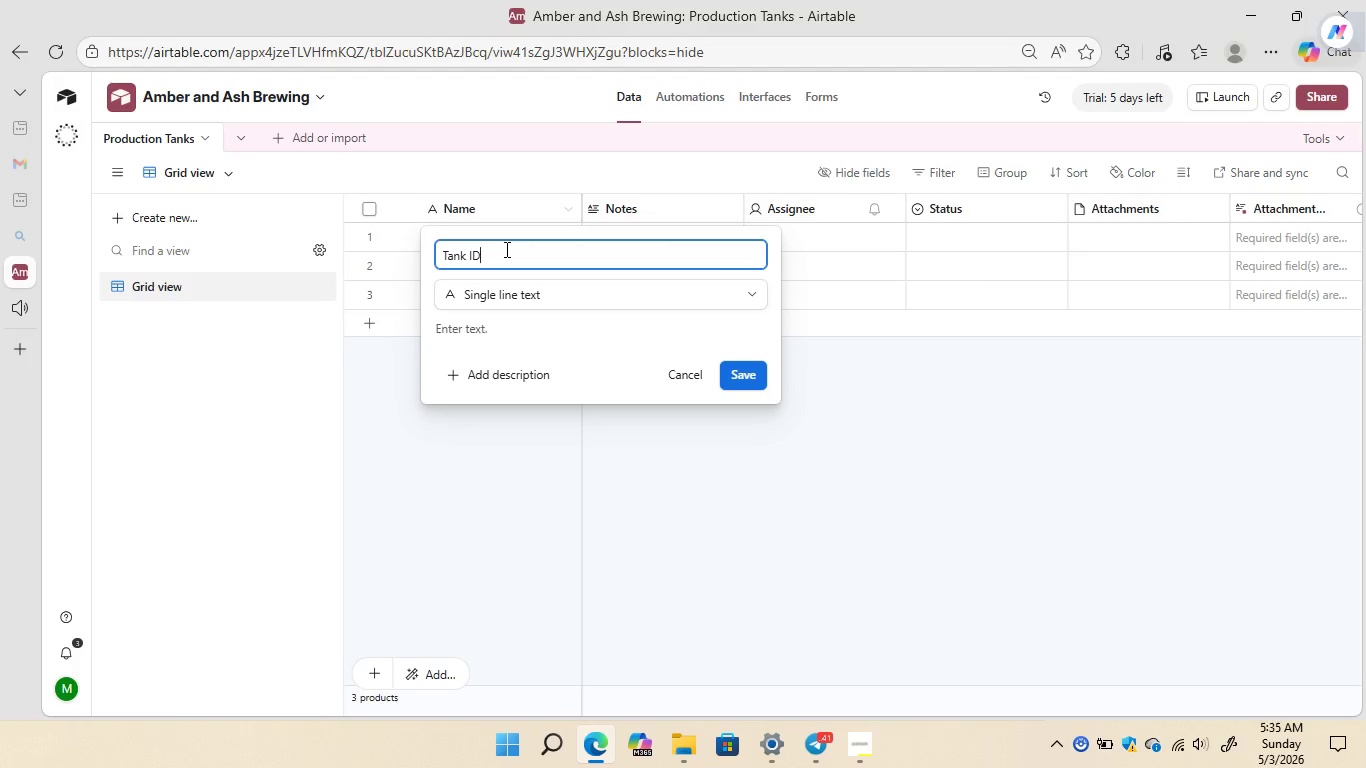 
left_click([749, 380])
 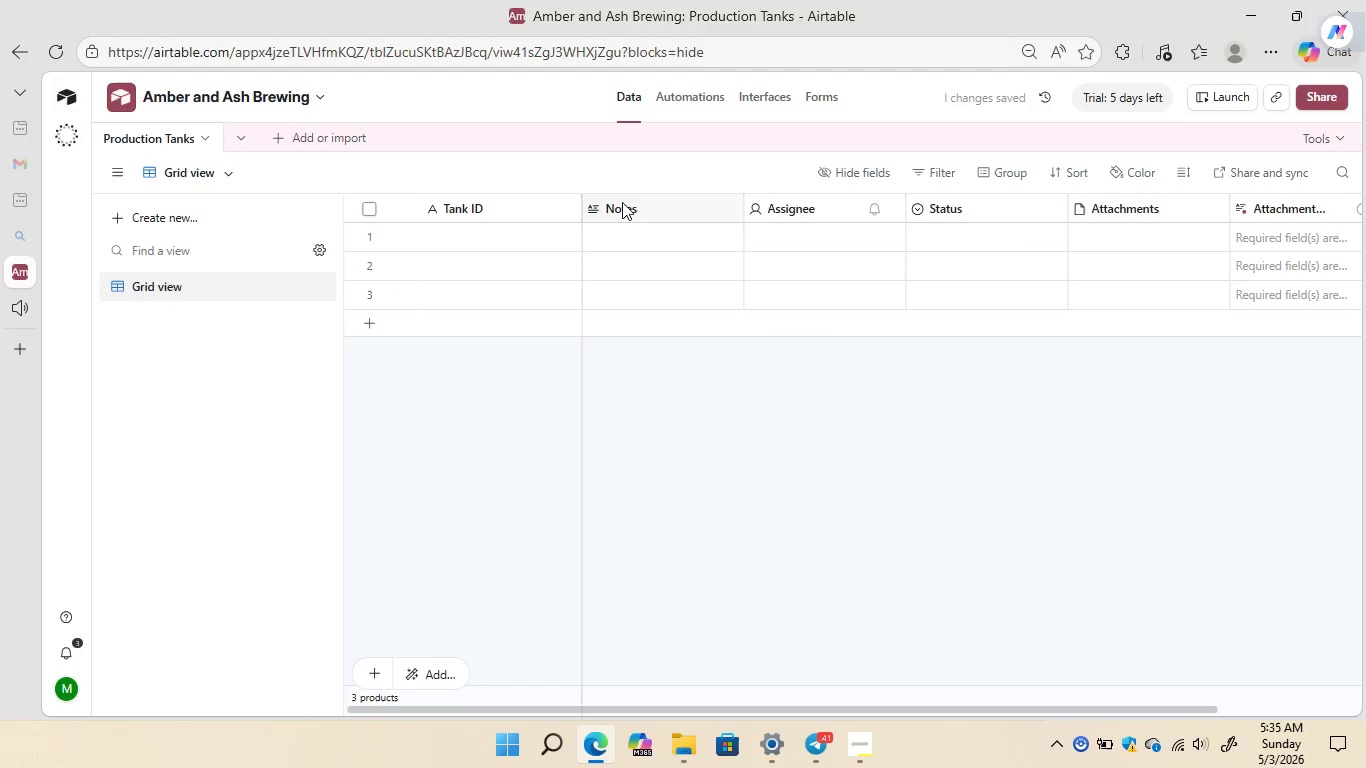 
wait(5.42)
 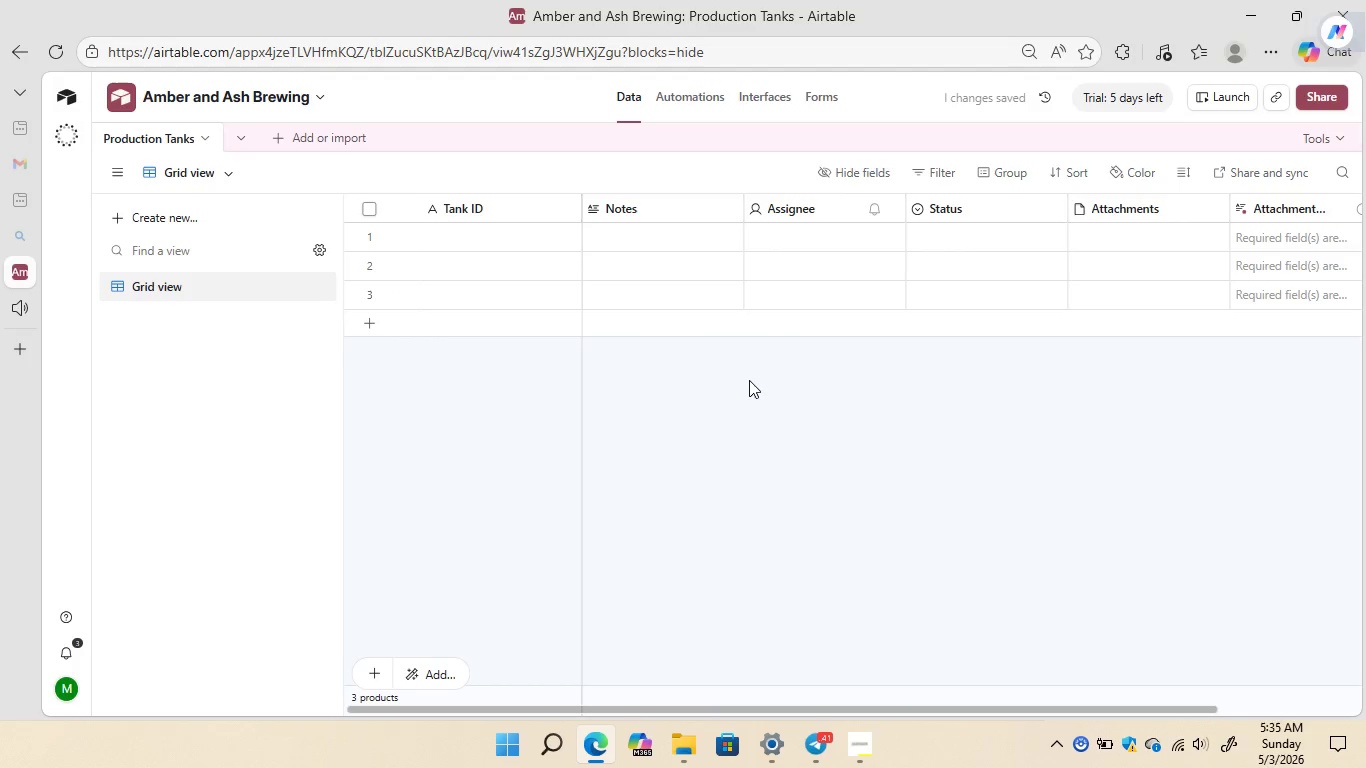 
right_click([622, 205])
 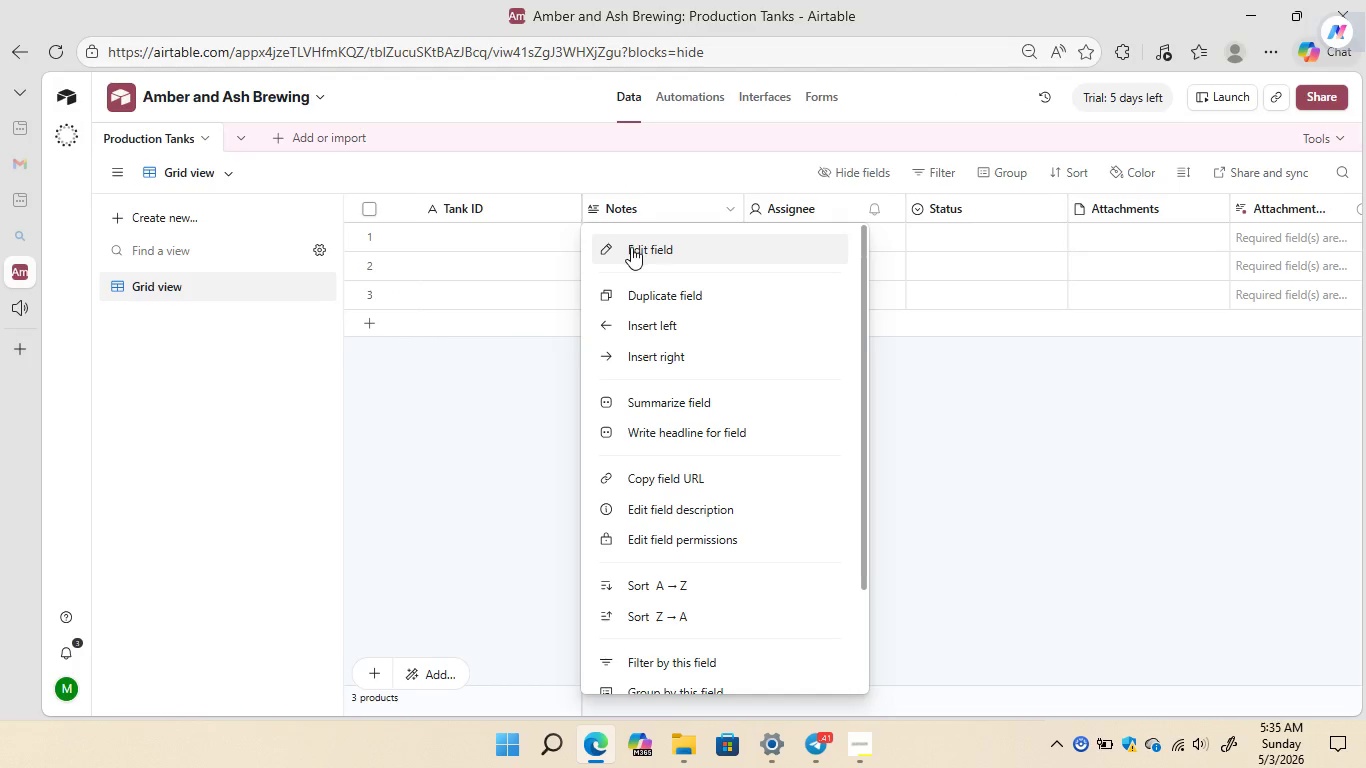 
left_click([631, 247])
 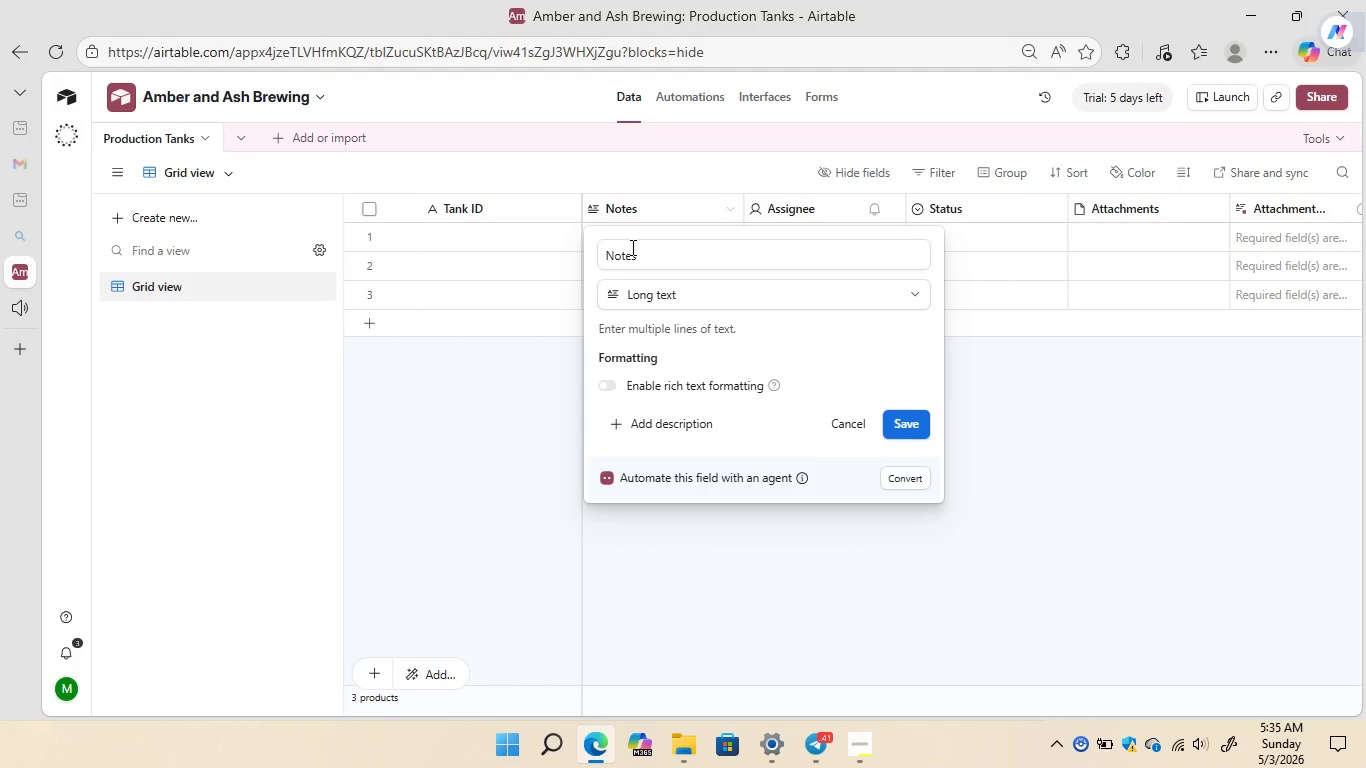 
left_click([631, 247])
 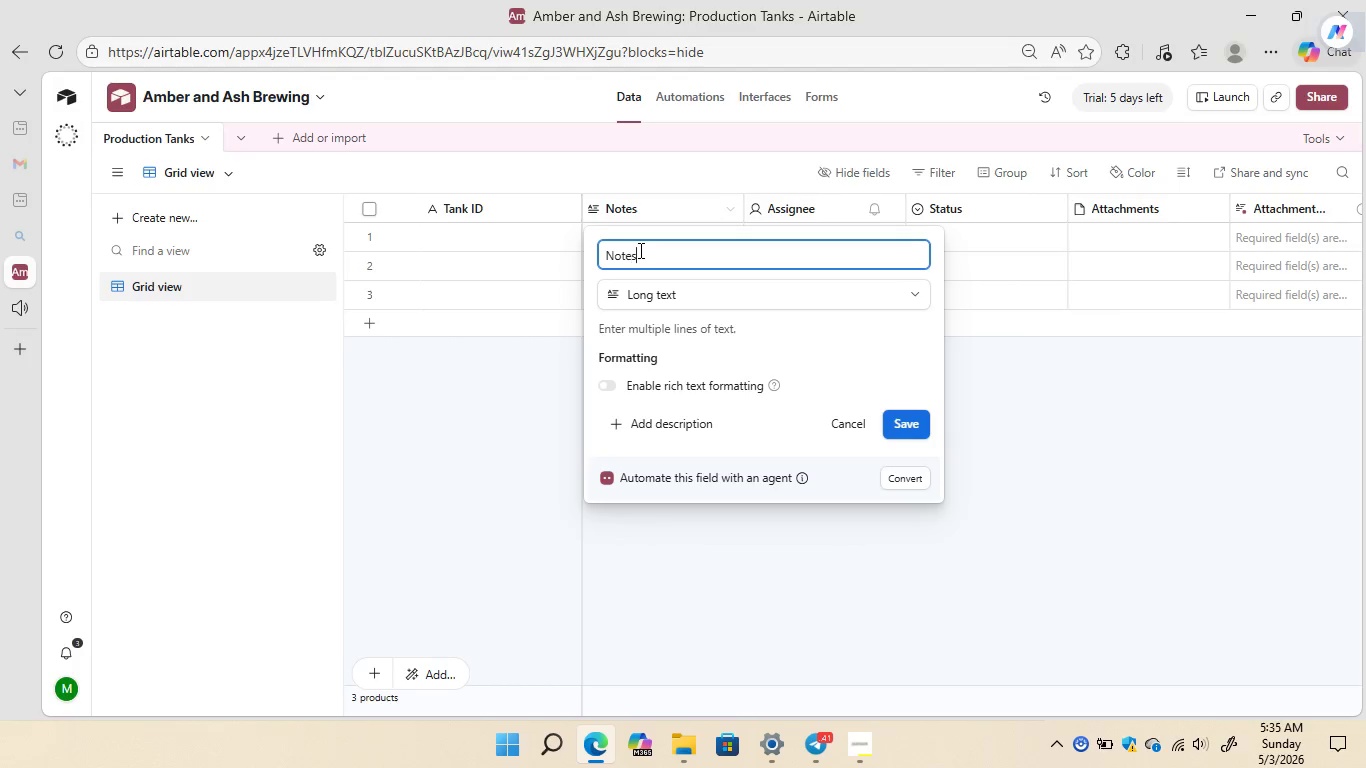 
left_click([639, 250])
 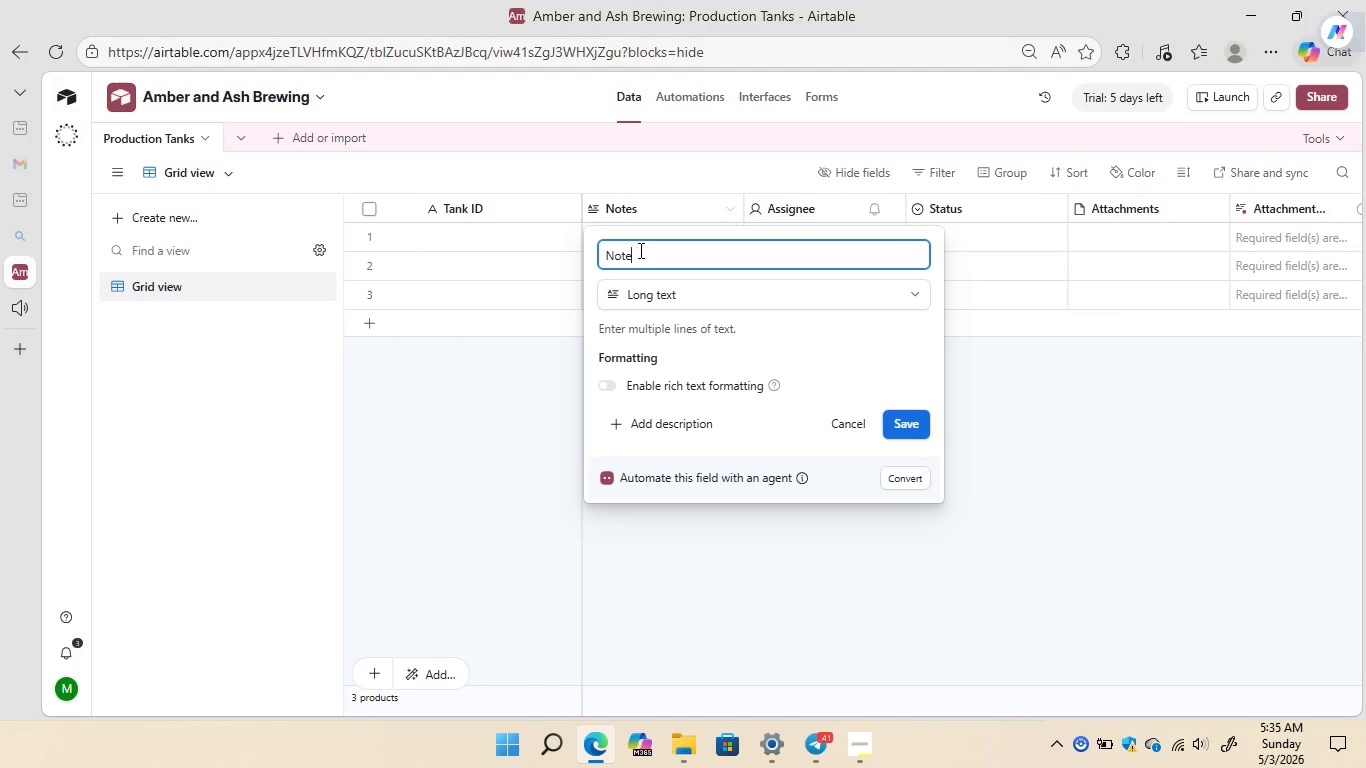 
key(Backspace)
key(Backspace)
key(Backspace)
key(Backspace)
key(Backspace)
type(Tank Type)
 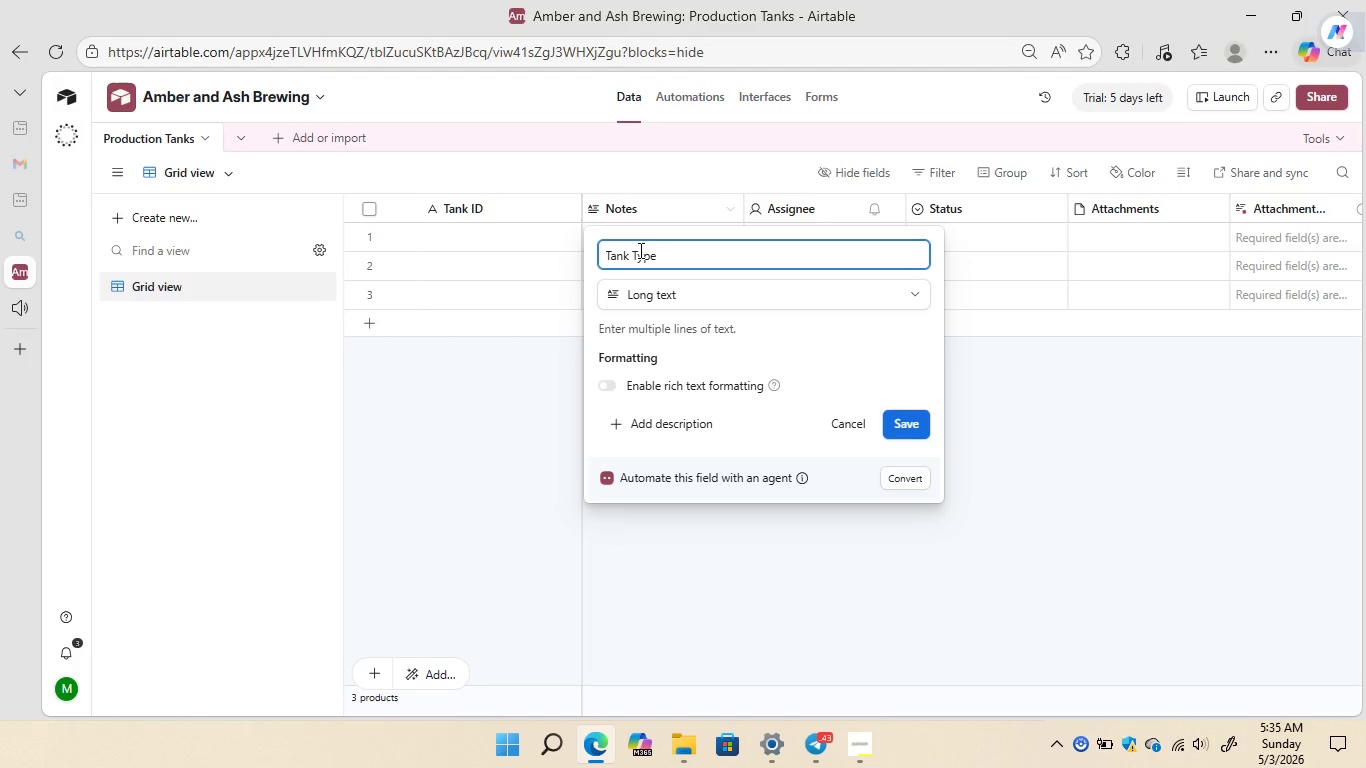 
left_click([670, 289])
 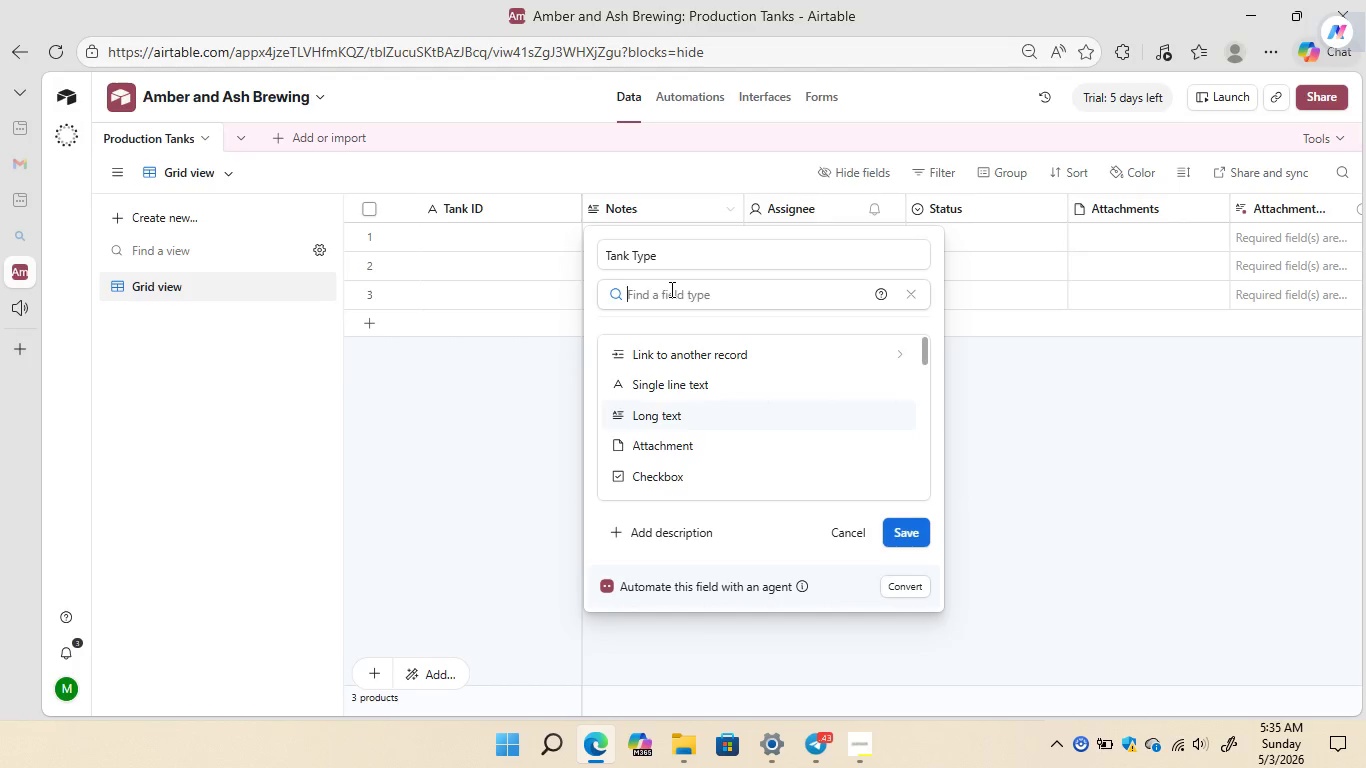 
type(single)
 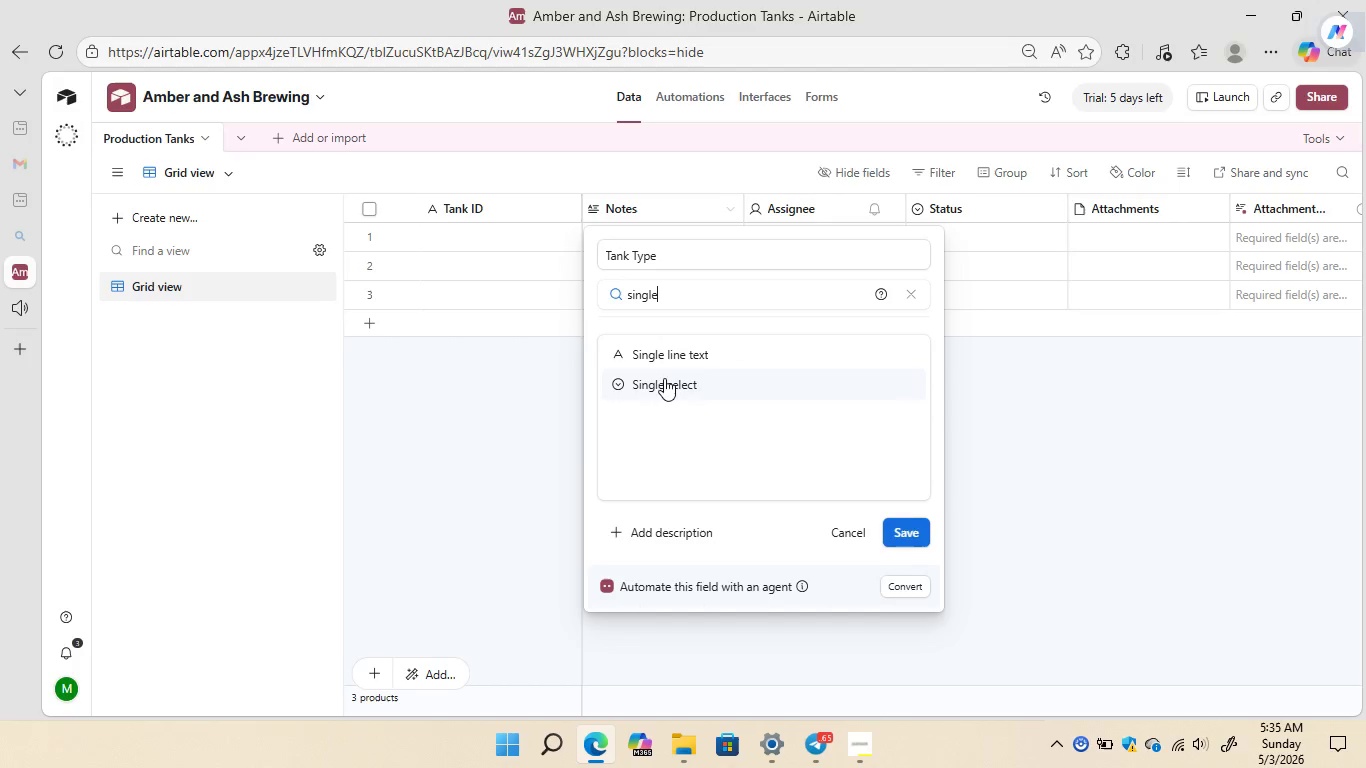 
left_click([664, 381])
 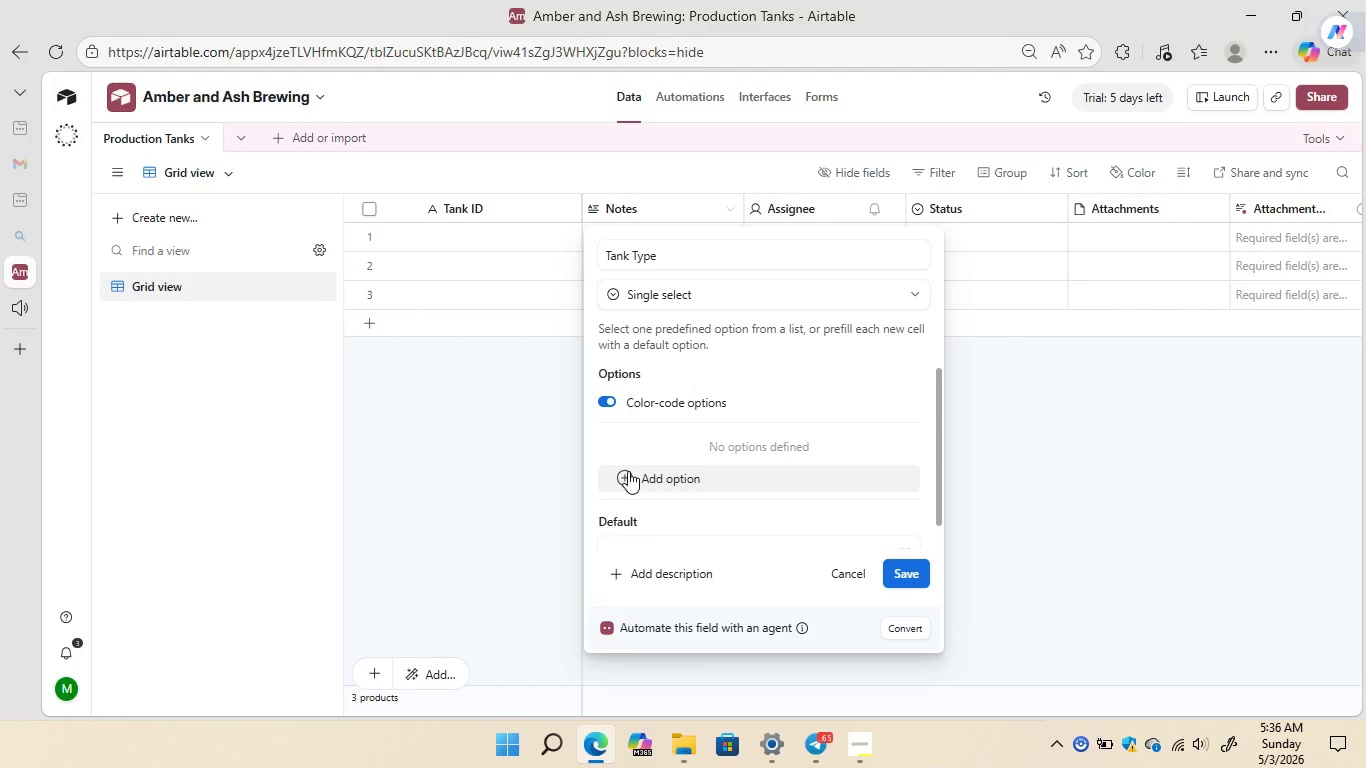 
left_click([628, 471])
 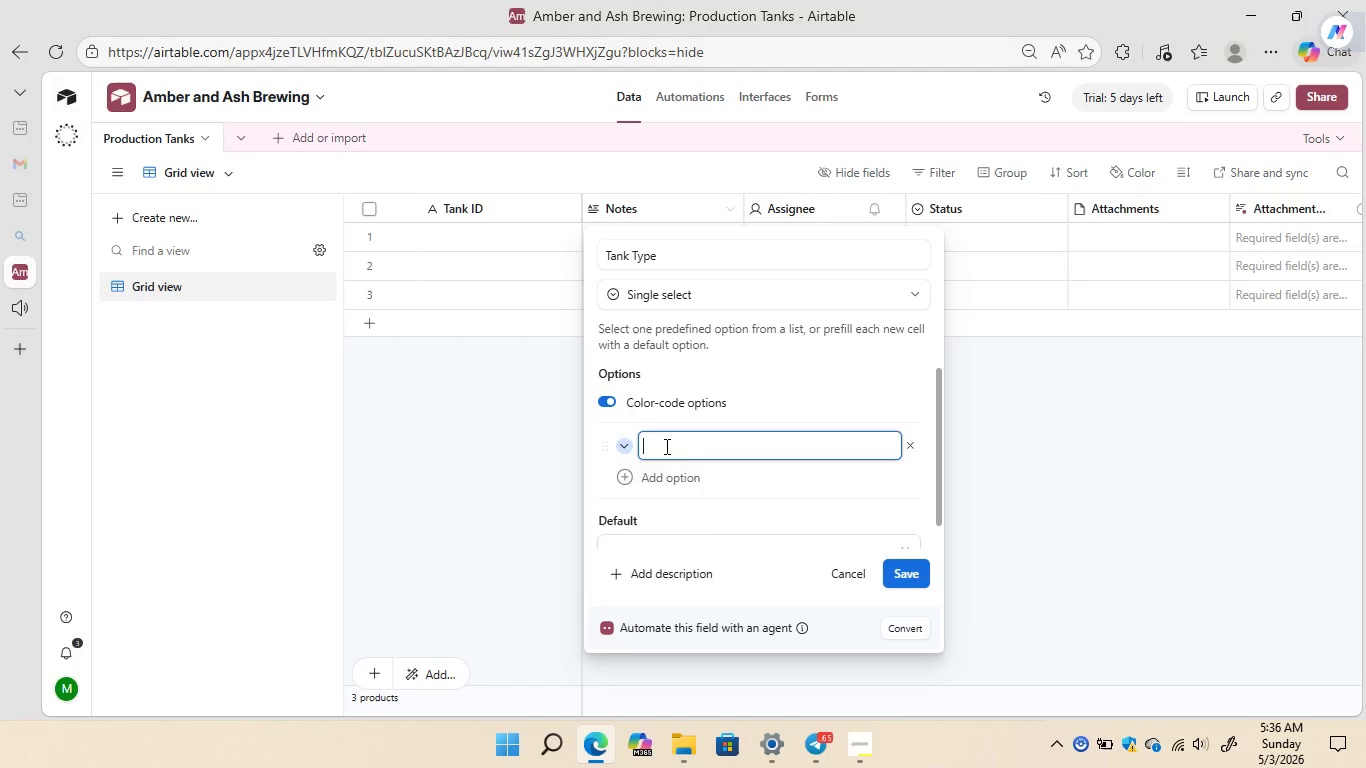 
type(Fermenter)
 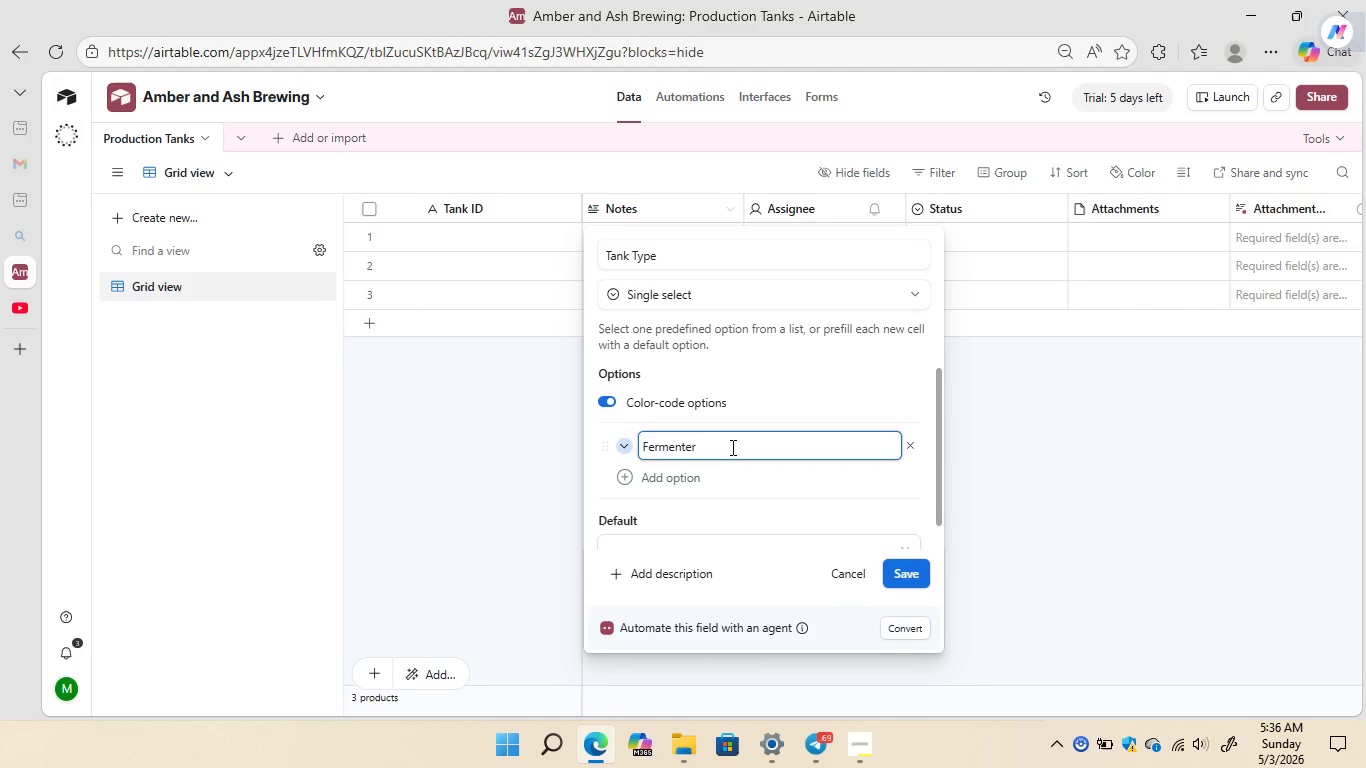 
wait(14.88)
 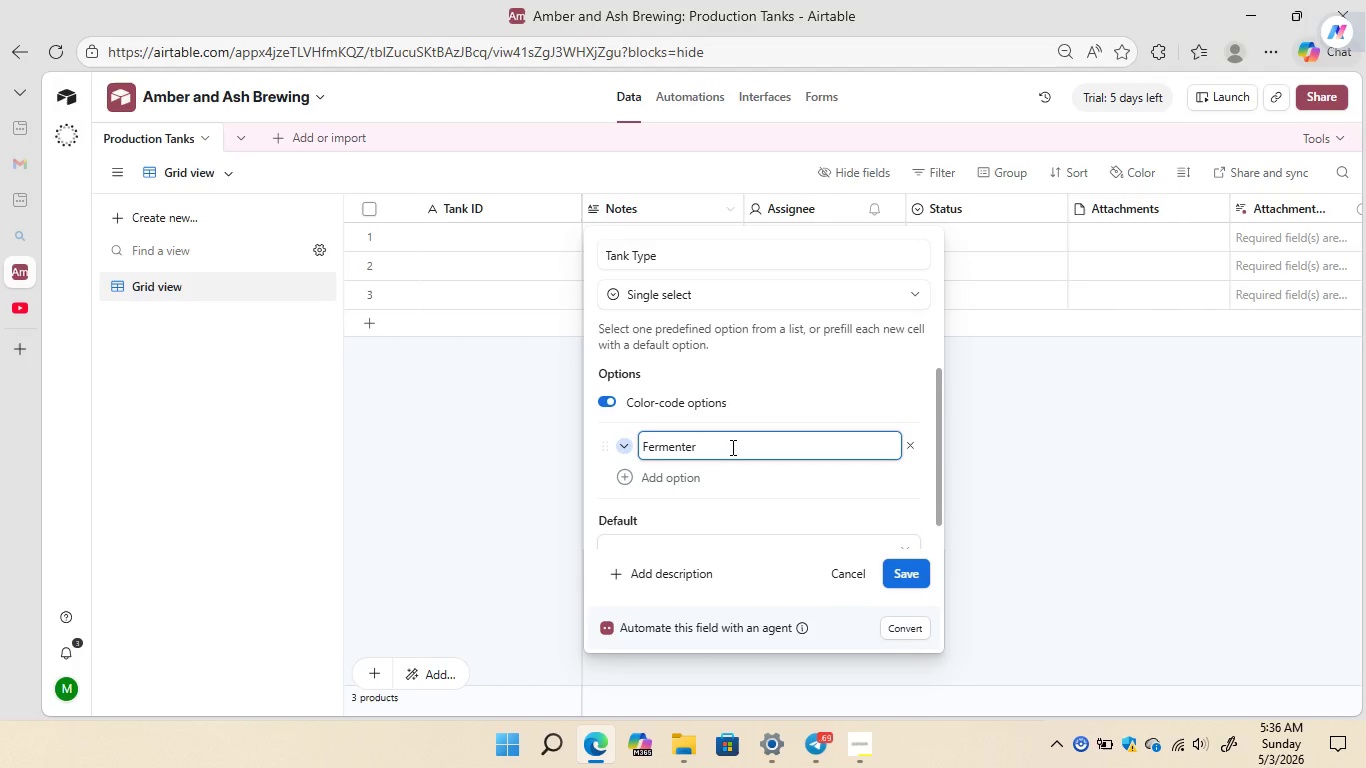 
left_click([625, 471])
 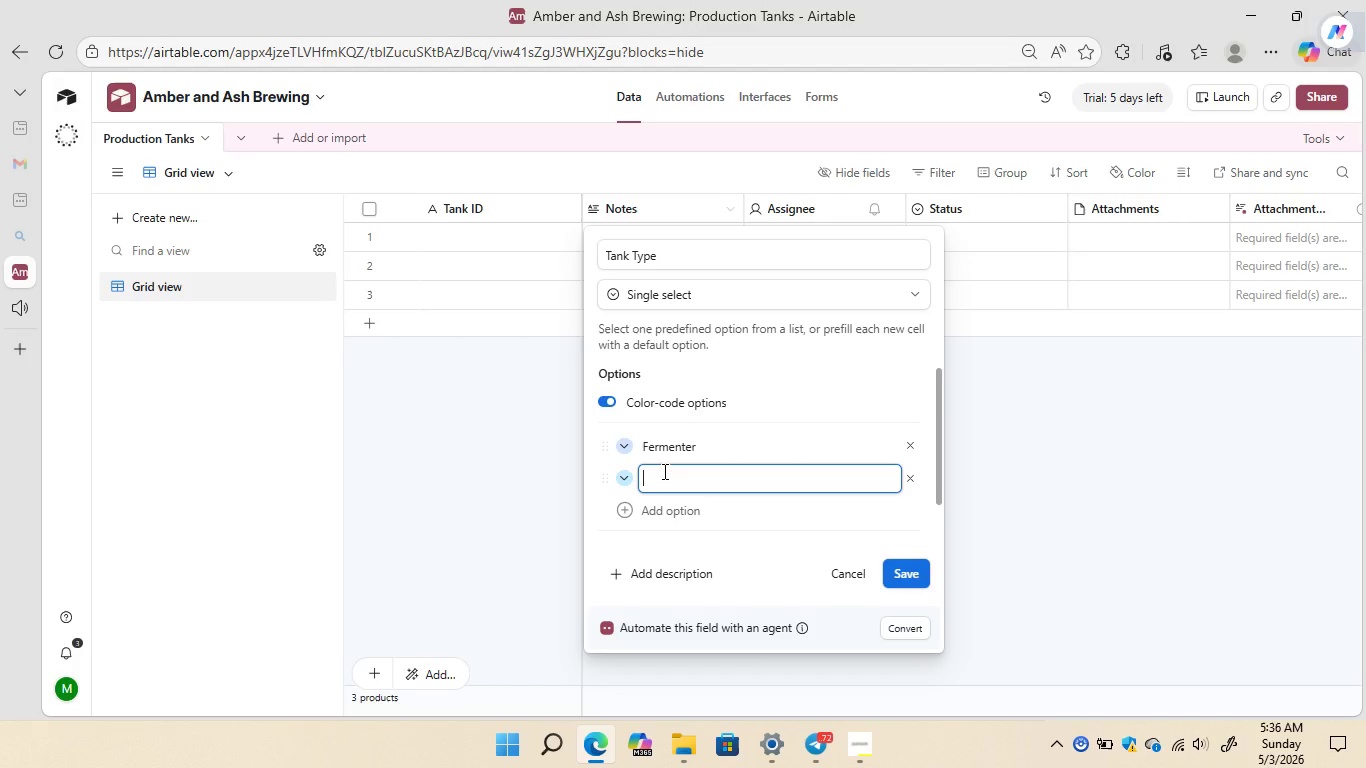 
type(Brite)
 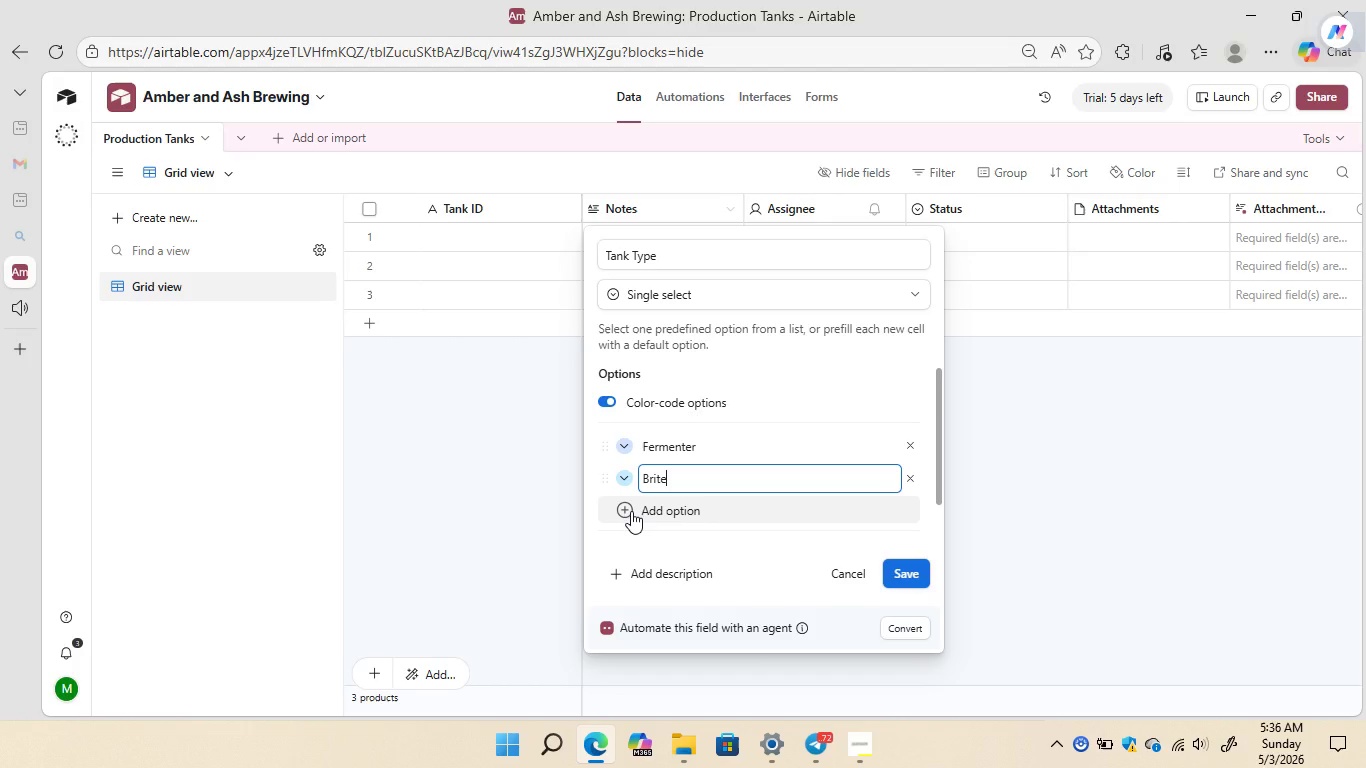 
left_click([631, 511])
 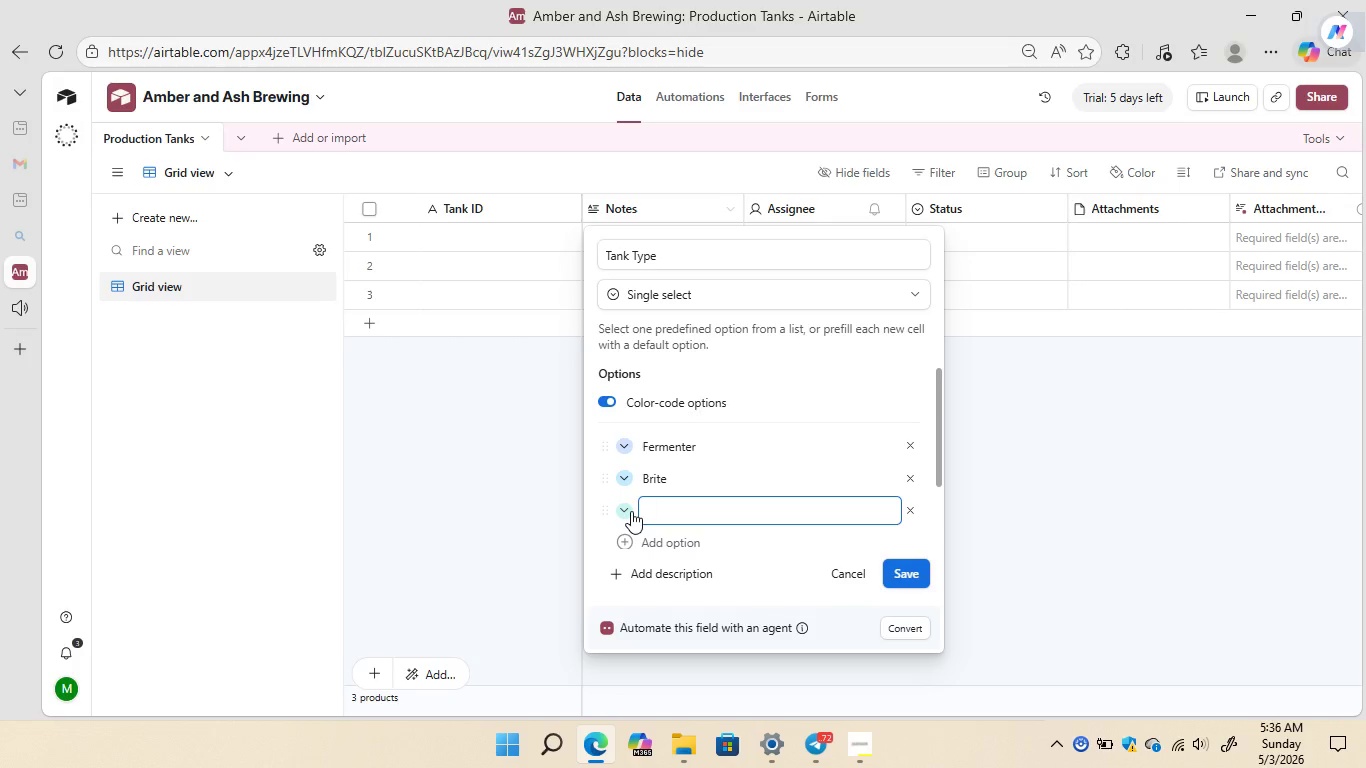 
type(Lagering)
 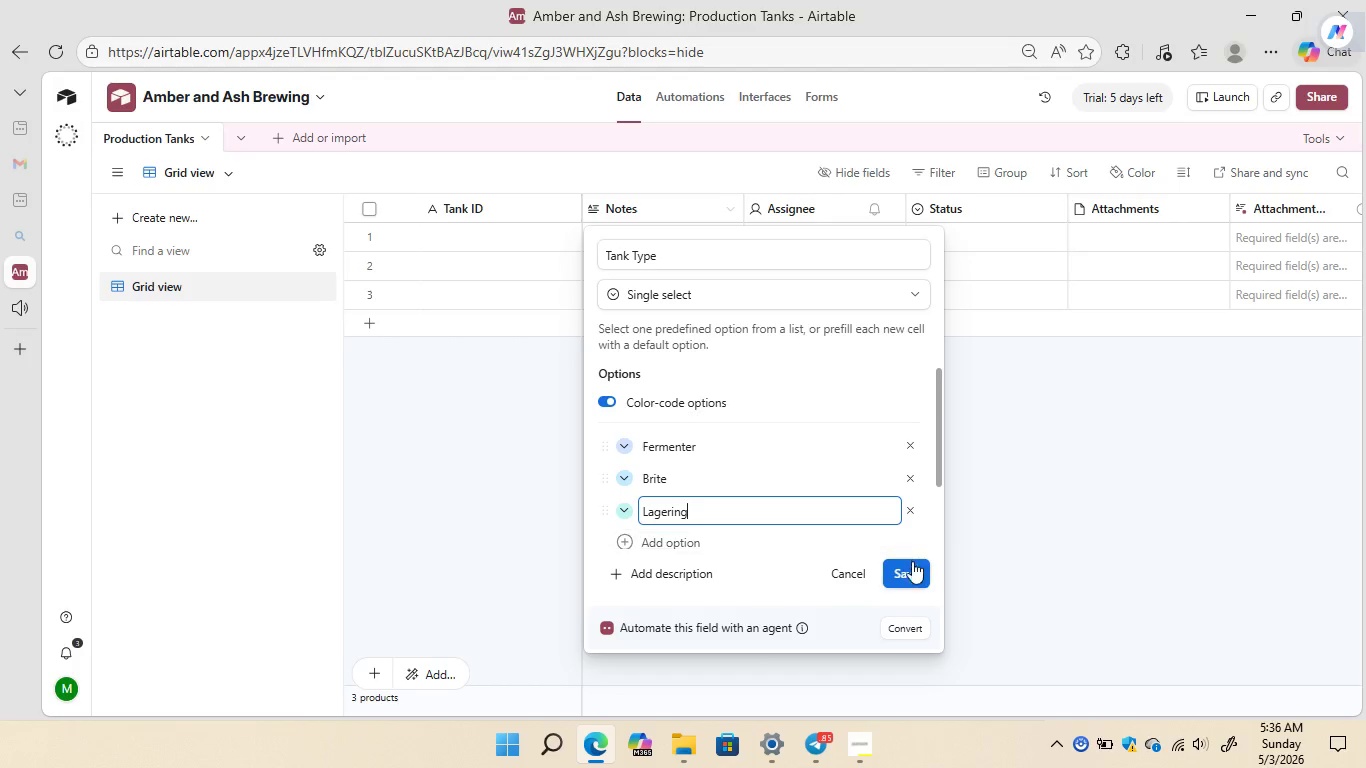 
left_click([910, 574])
 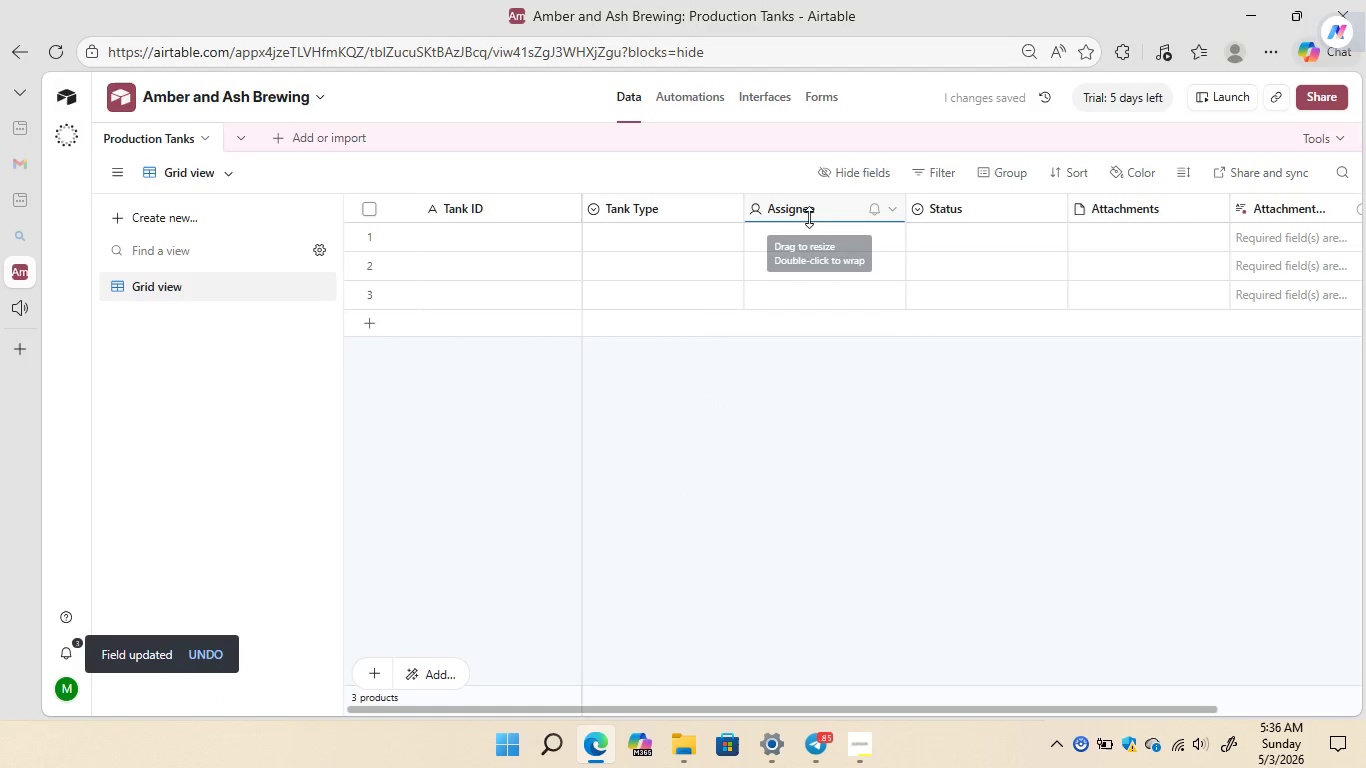 
wait(10.77)
 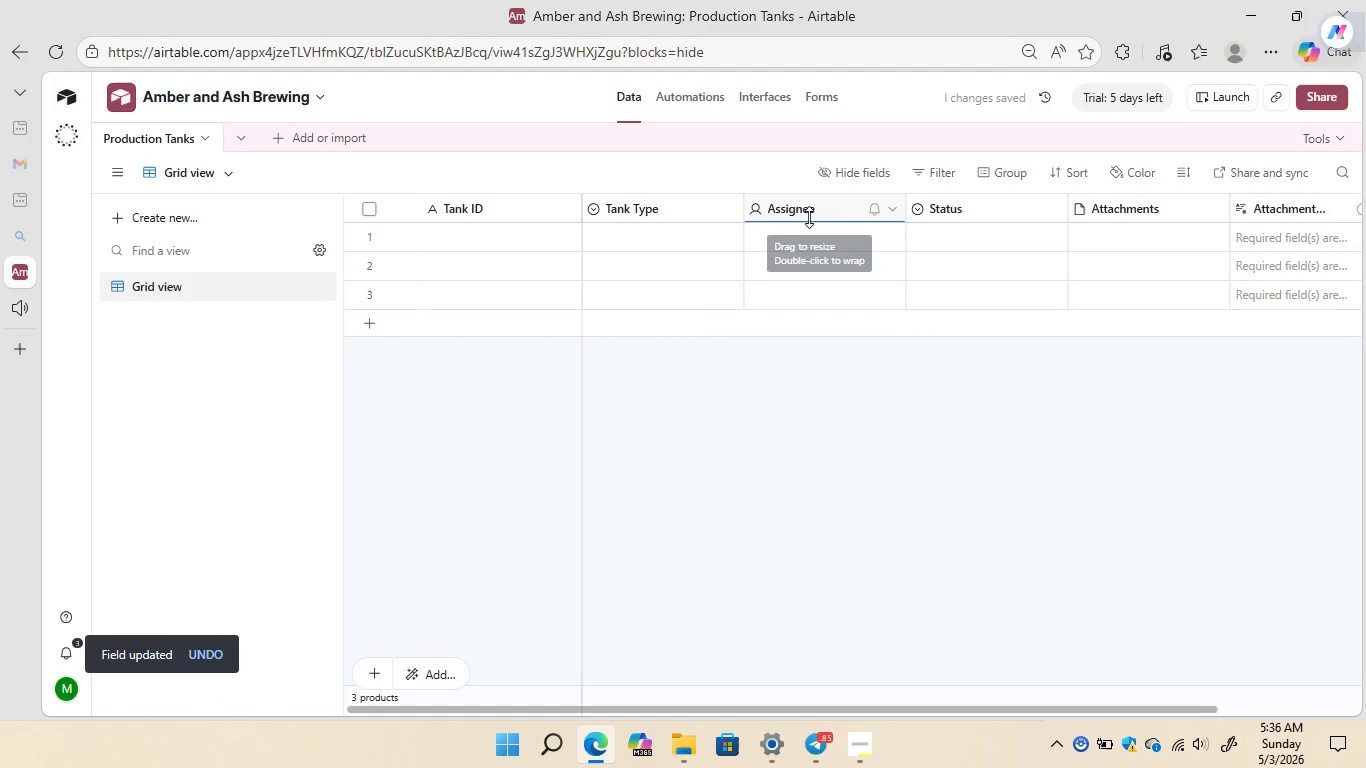 
right_click([809, 205])
 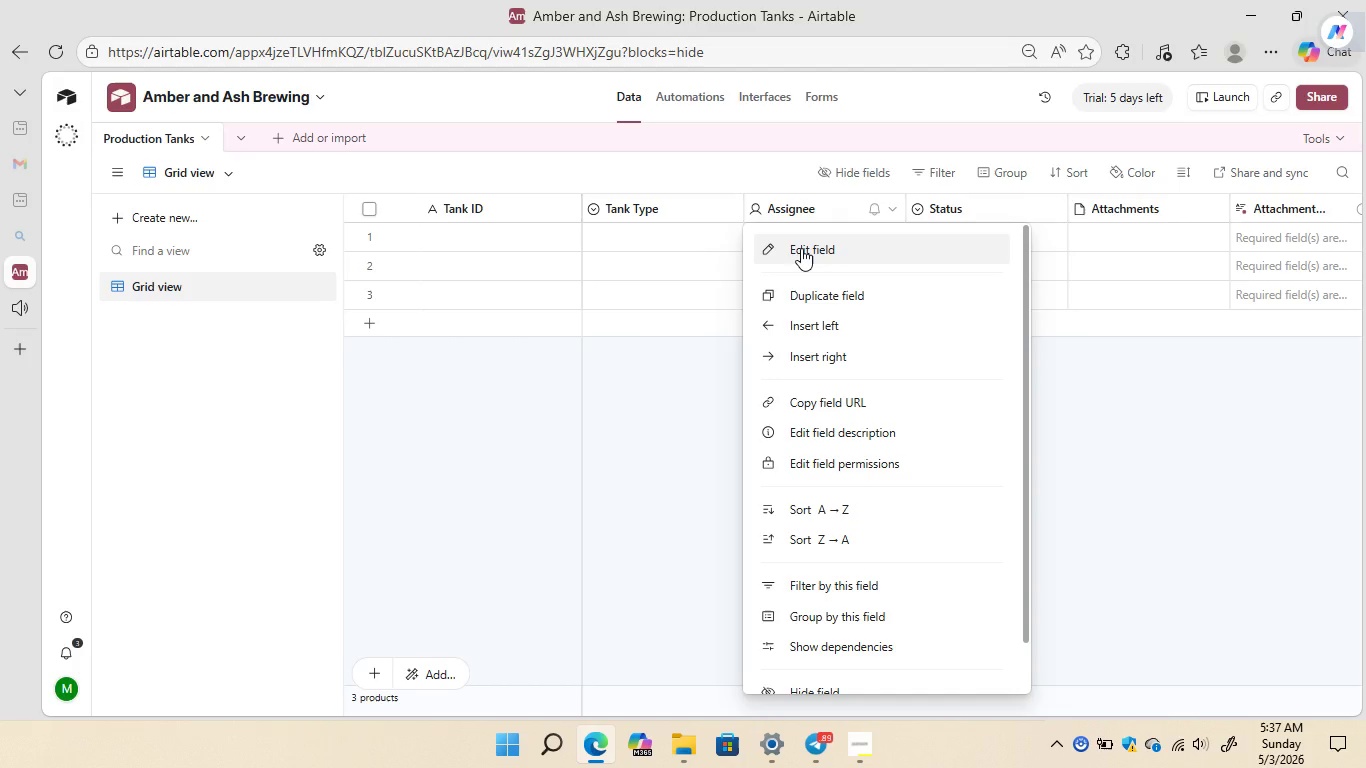 
left_click([801, 248])
 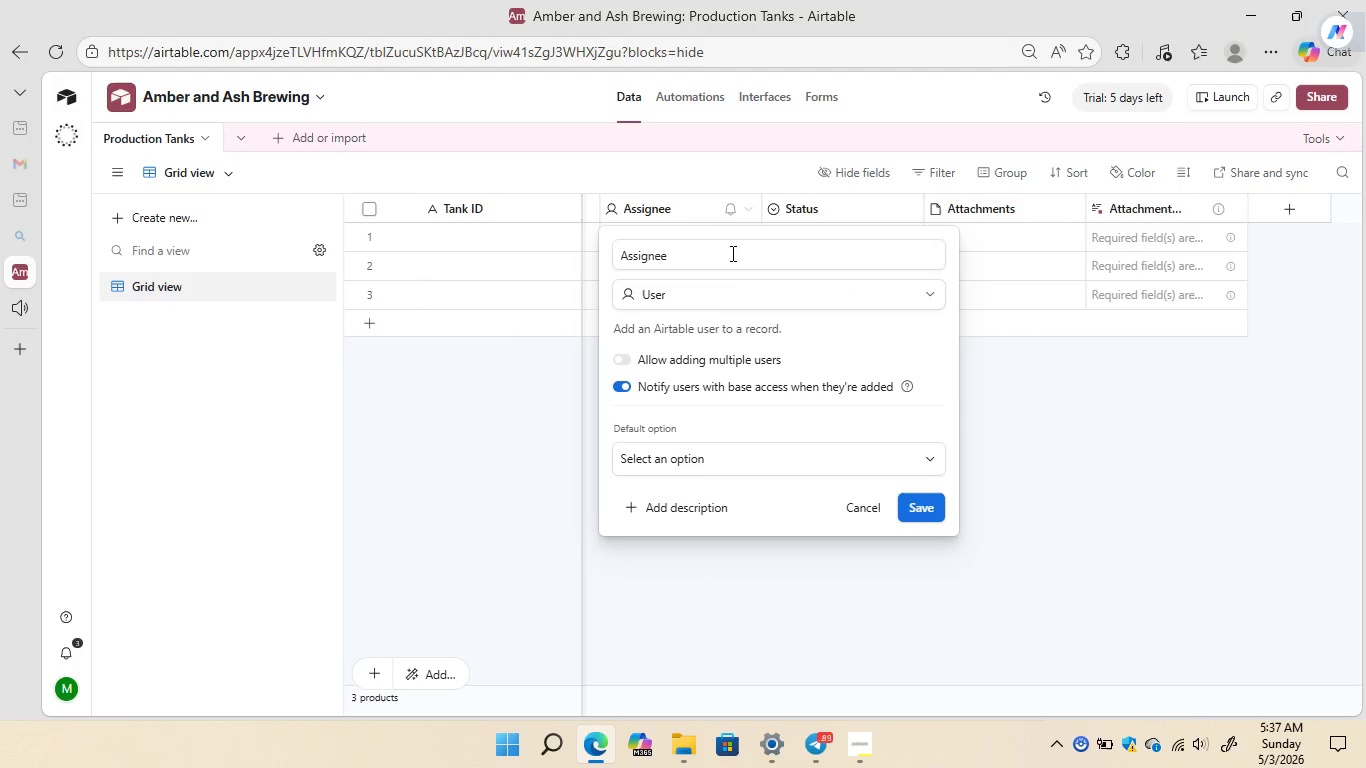 
left_click([731, 253])
 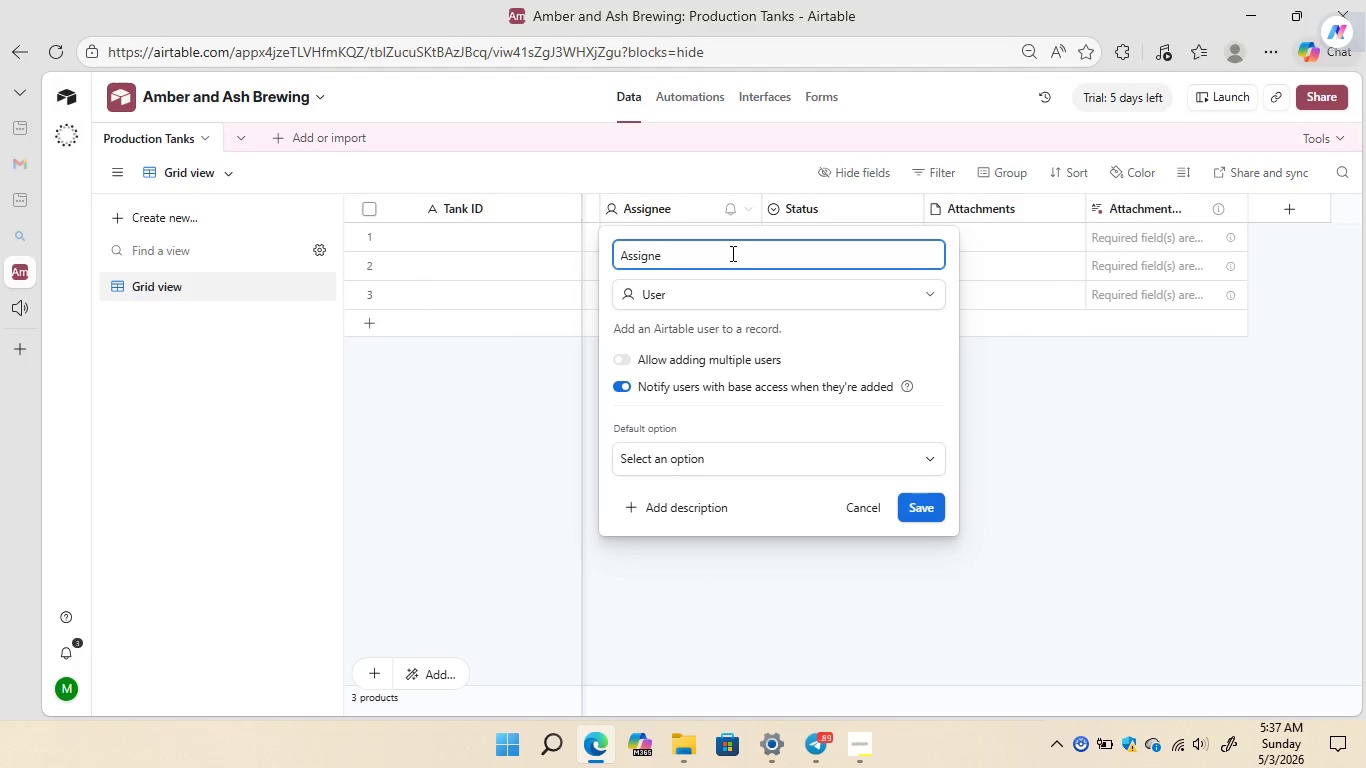 
key(Backspace)
 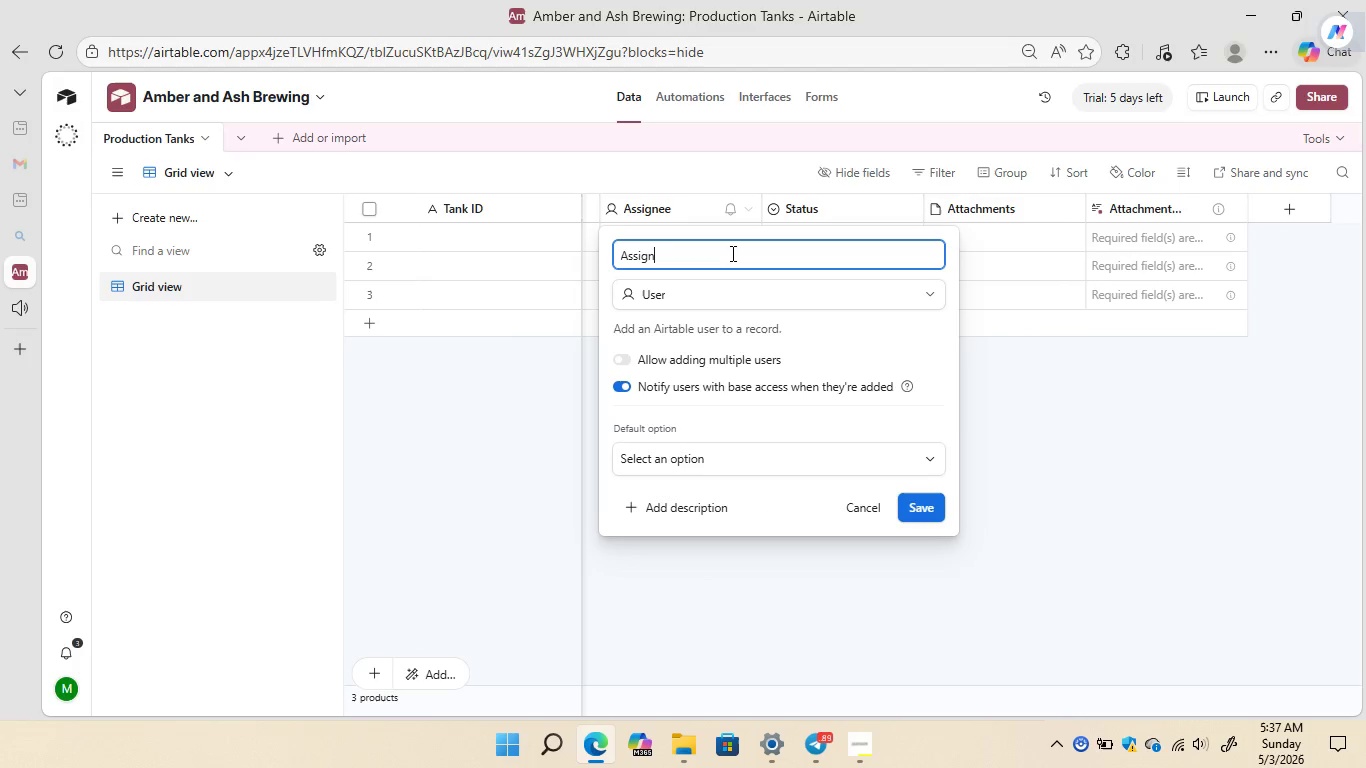 
key(Backspace)
 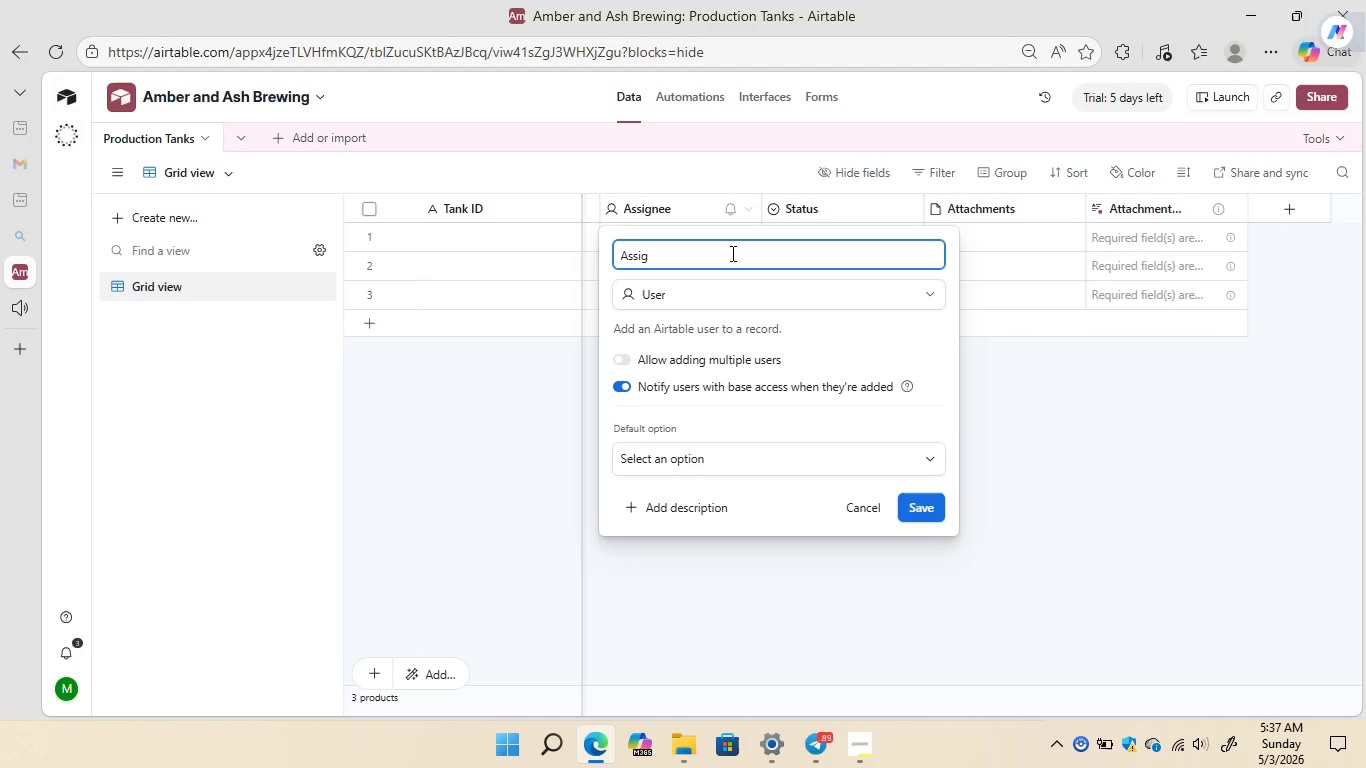 
key(Backspace)
 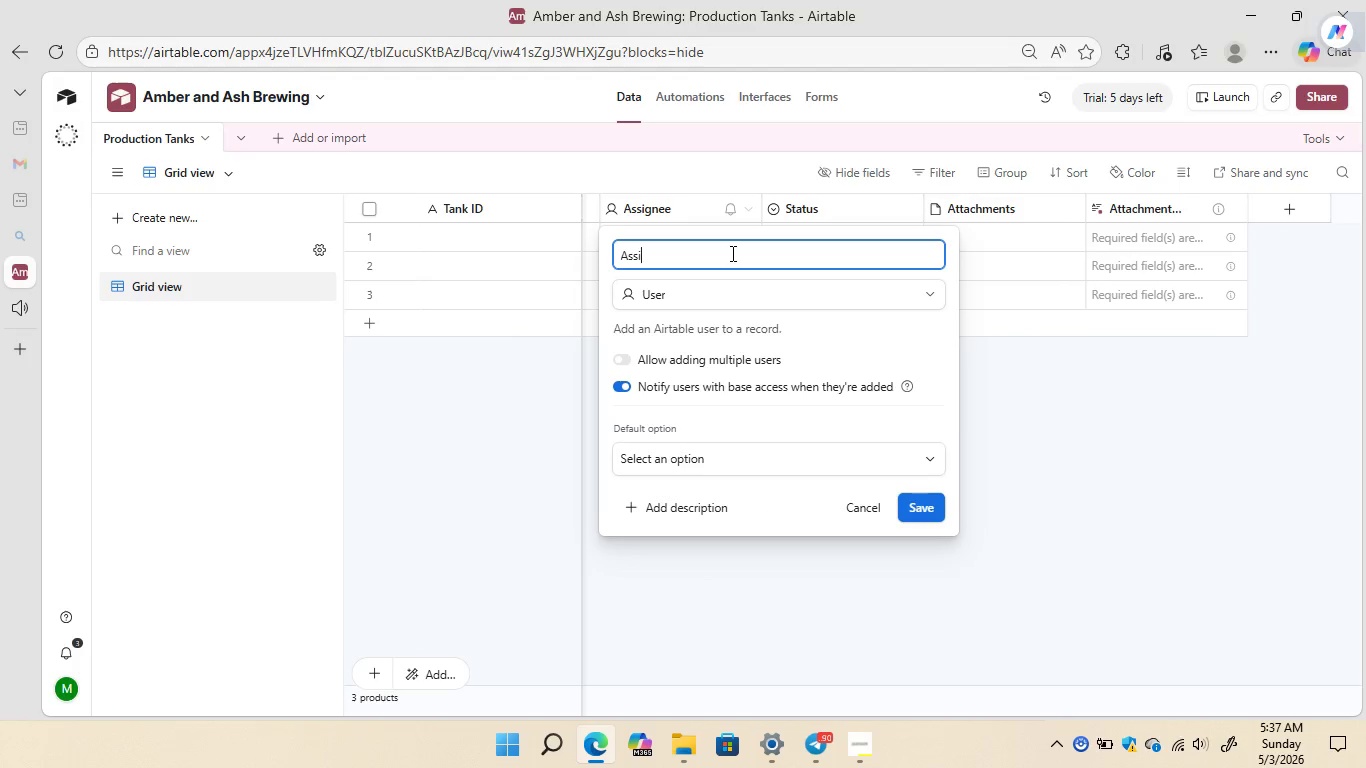 
key(Backspace)
 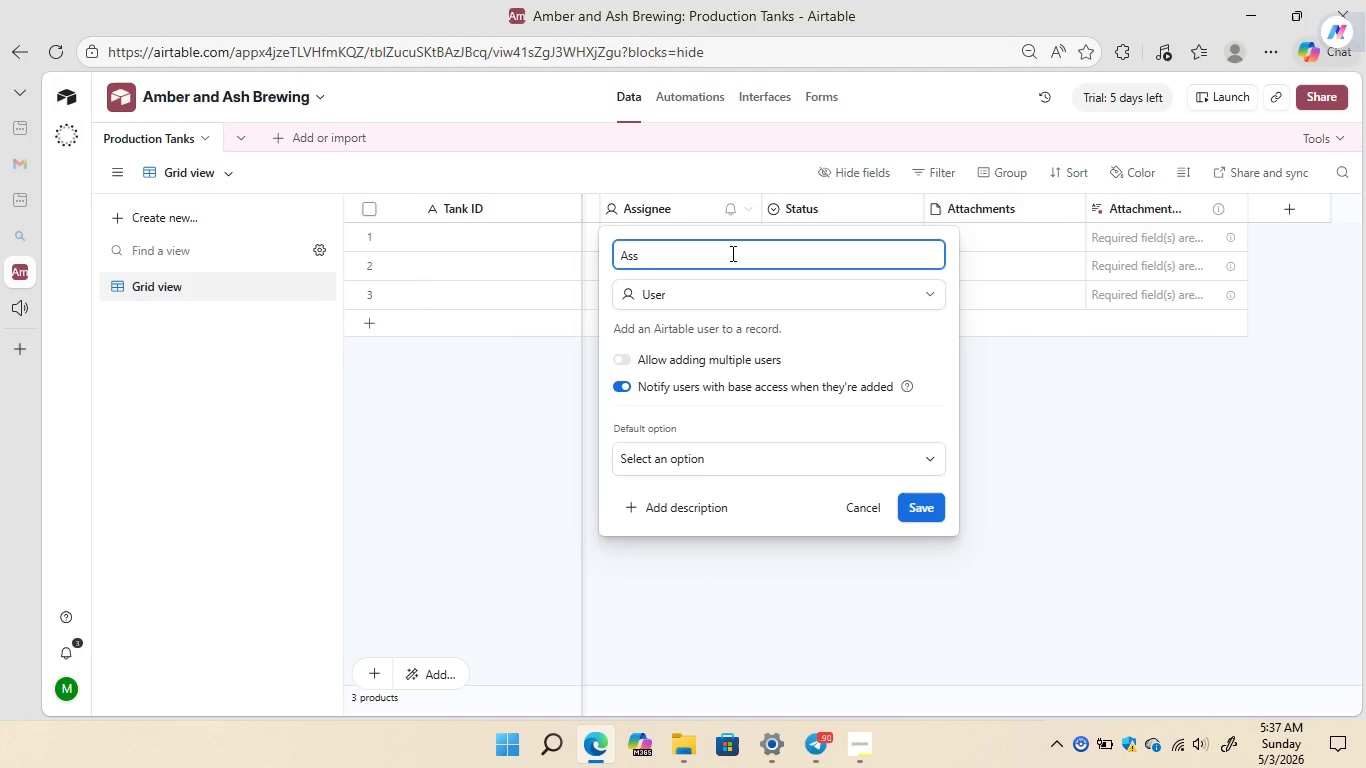 
key(Backspace)
 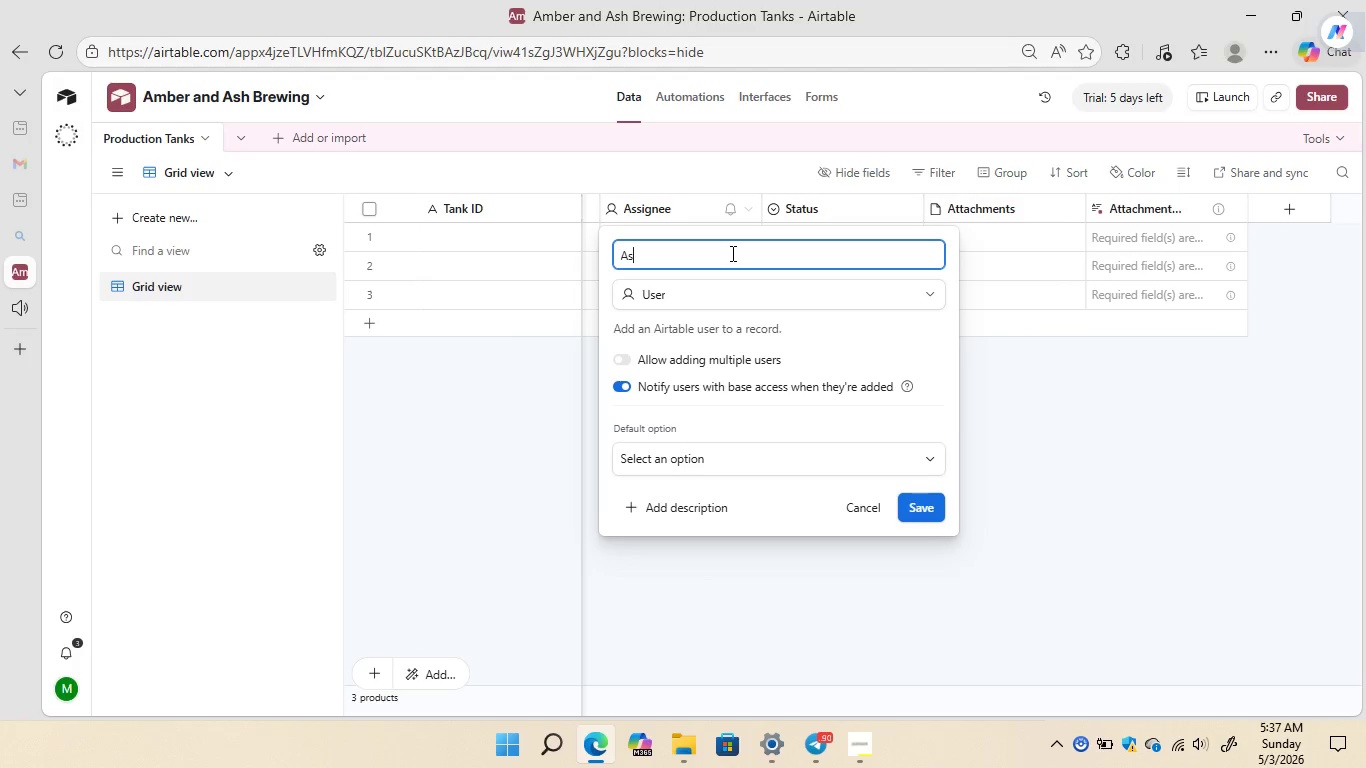 
key(Backspace)
 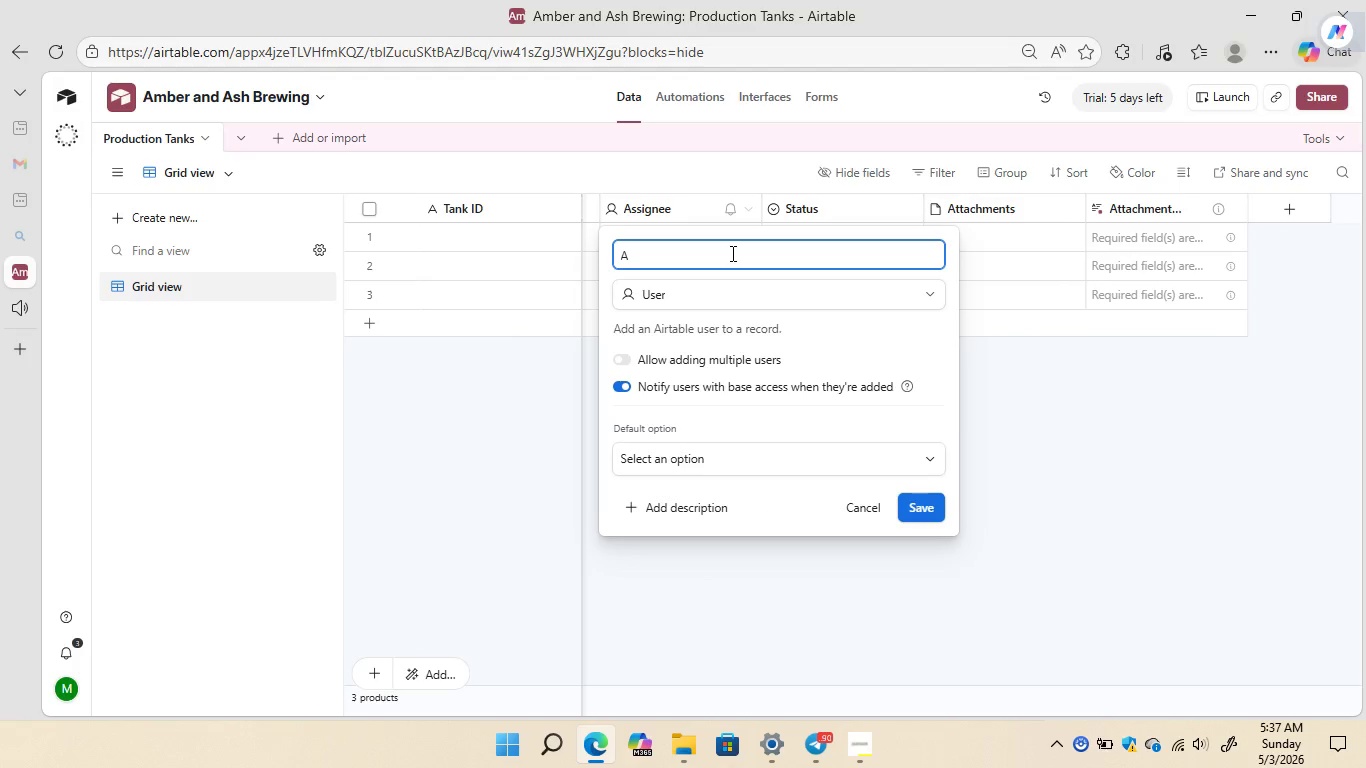 
key(Backspace)
 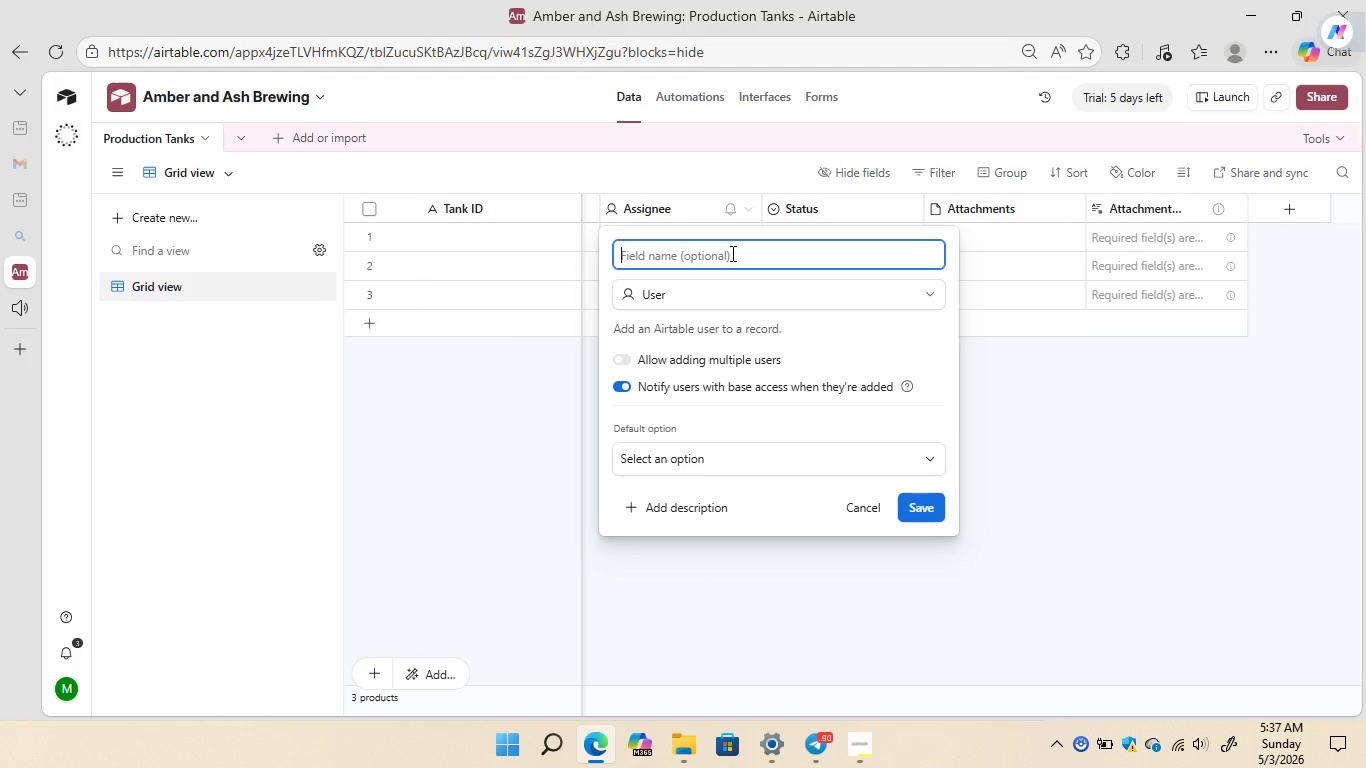 
key(Backspace)
 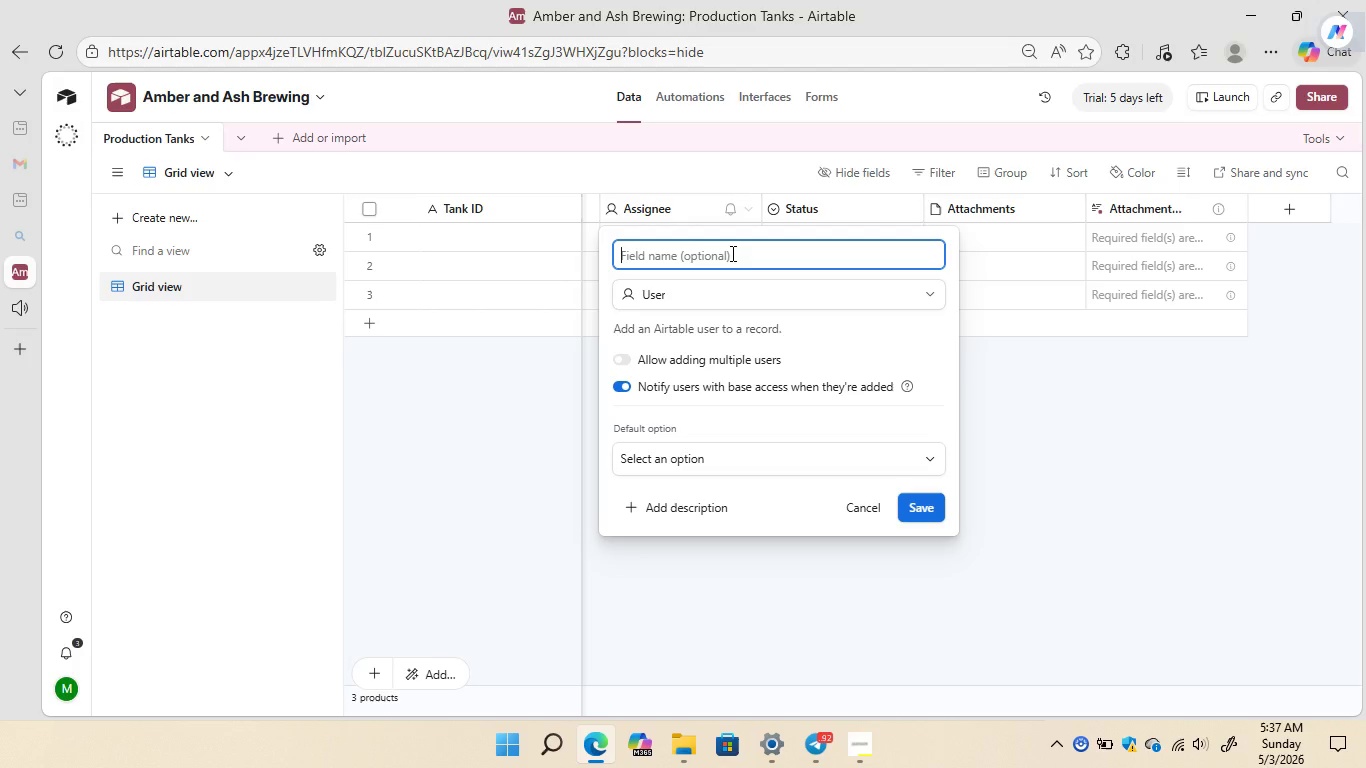 
type(Current Status)
 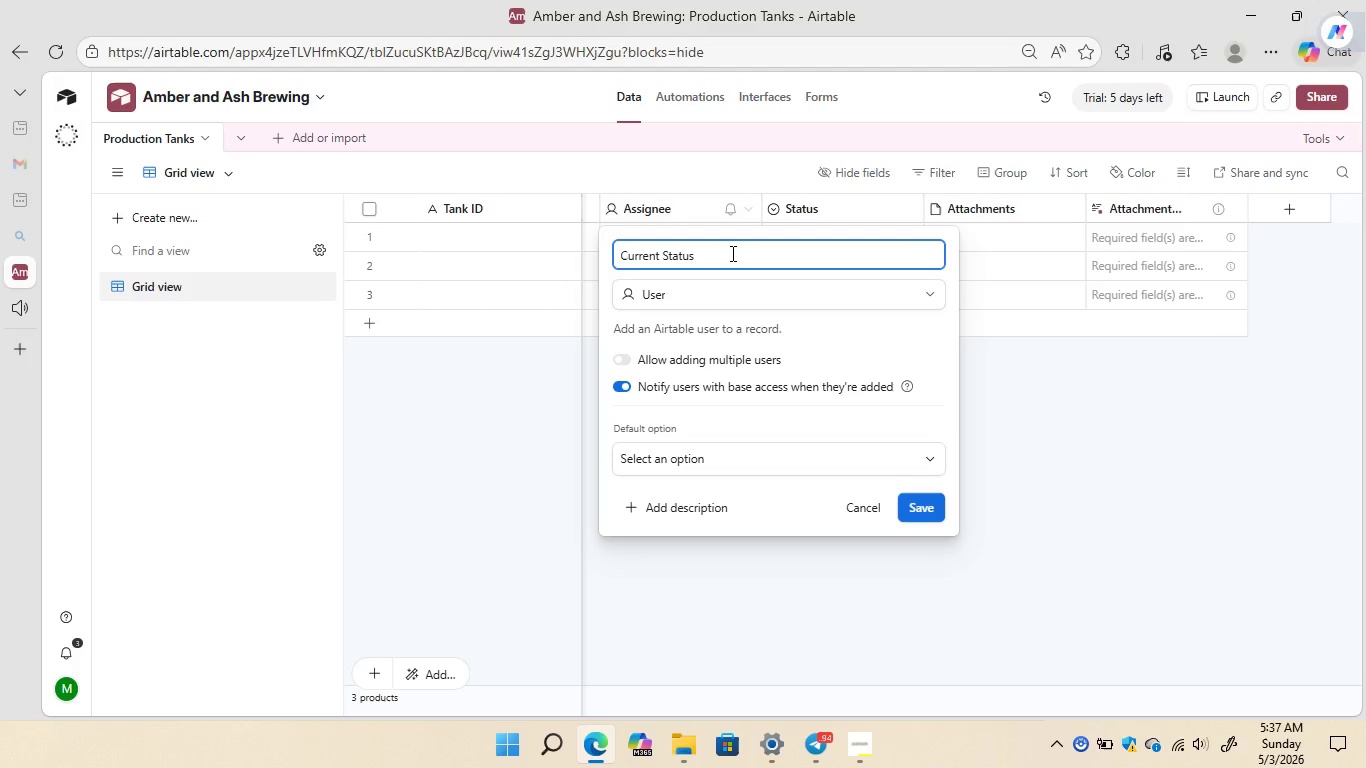 
wait(8.25)
 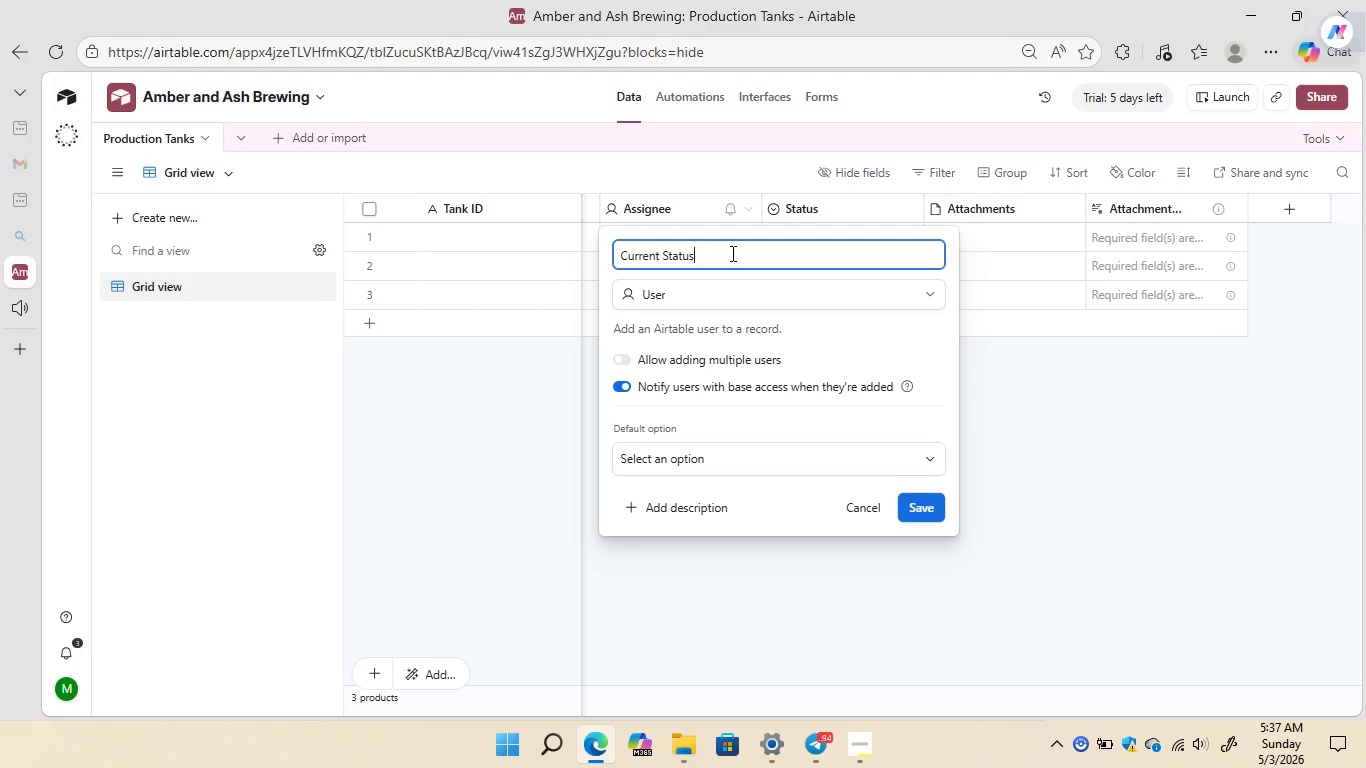 
left_click([716, 292])
 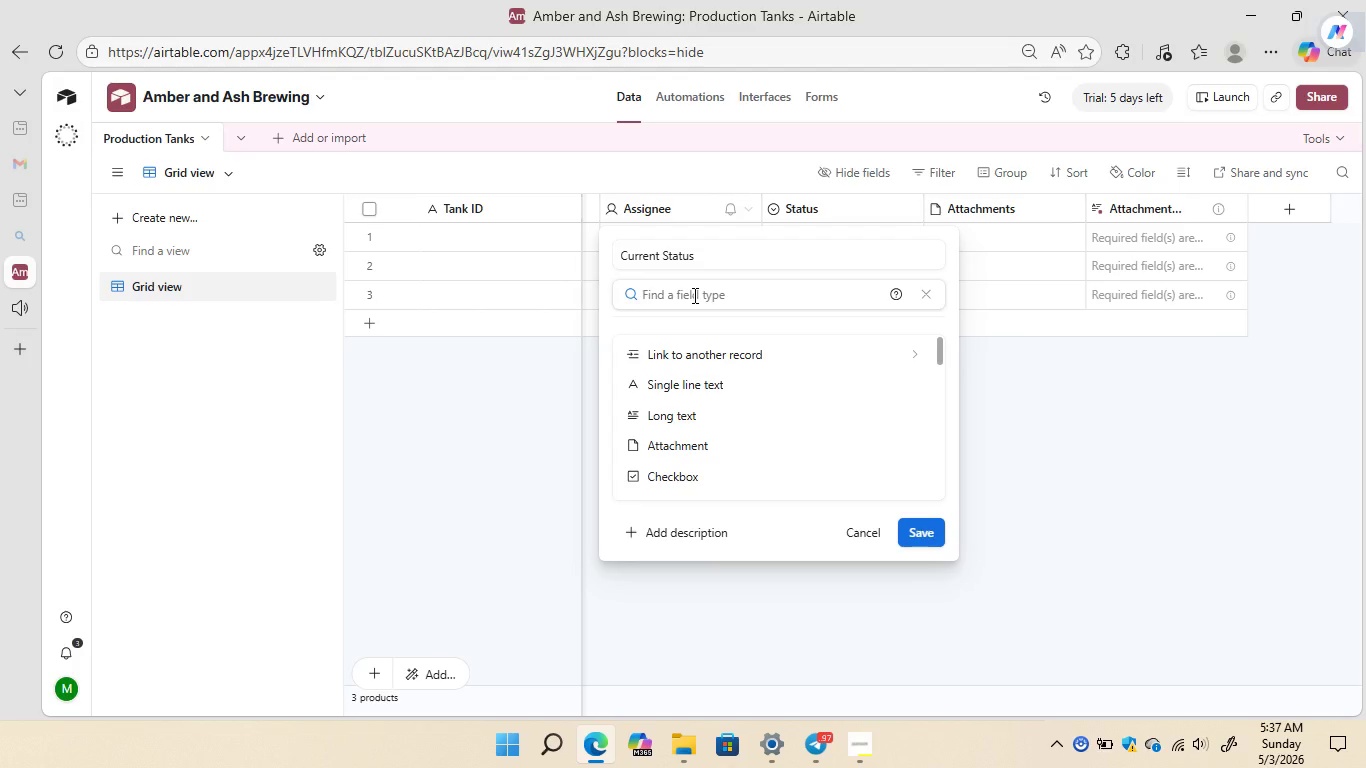 
type(single)
 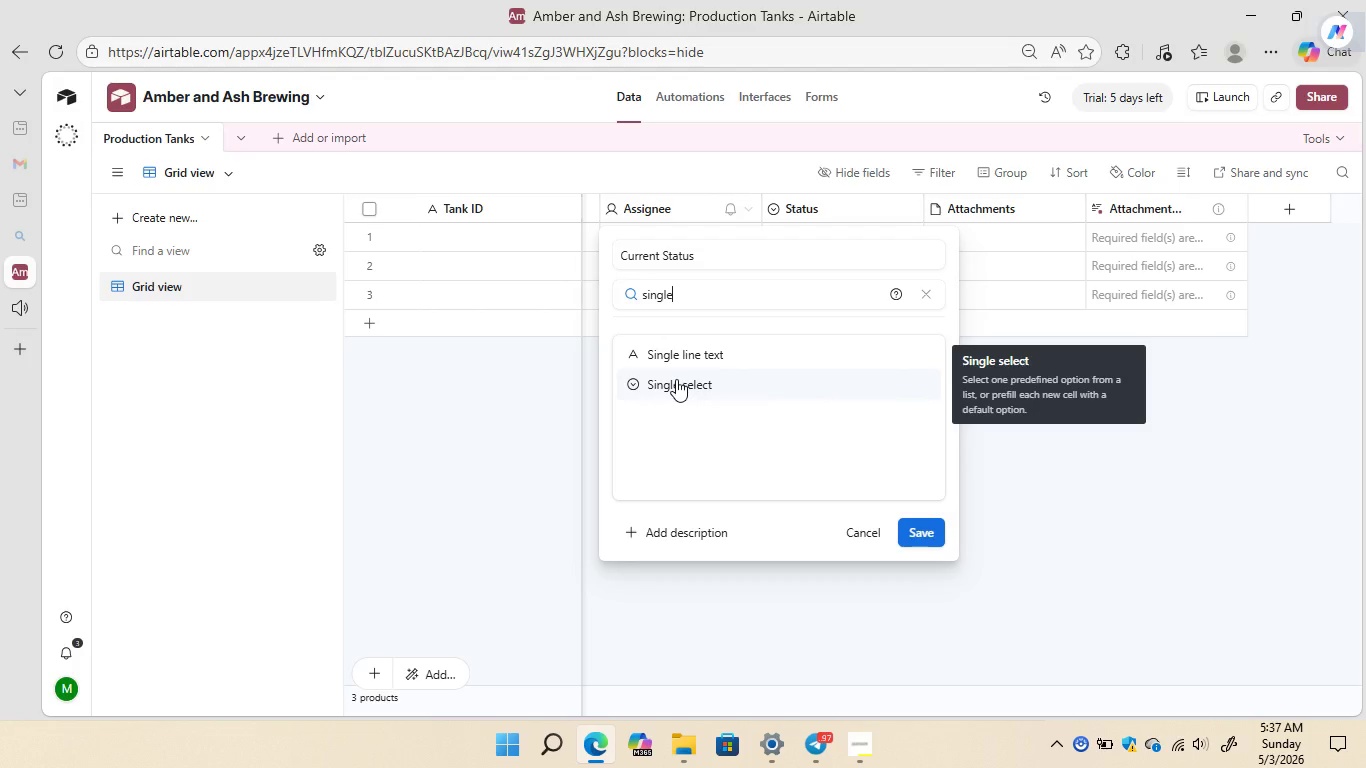 
left_click([676, 379])
 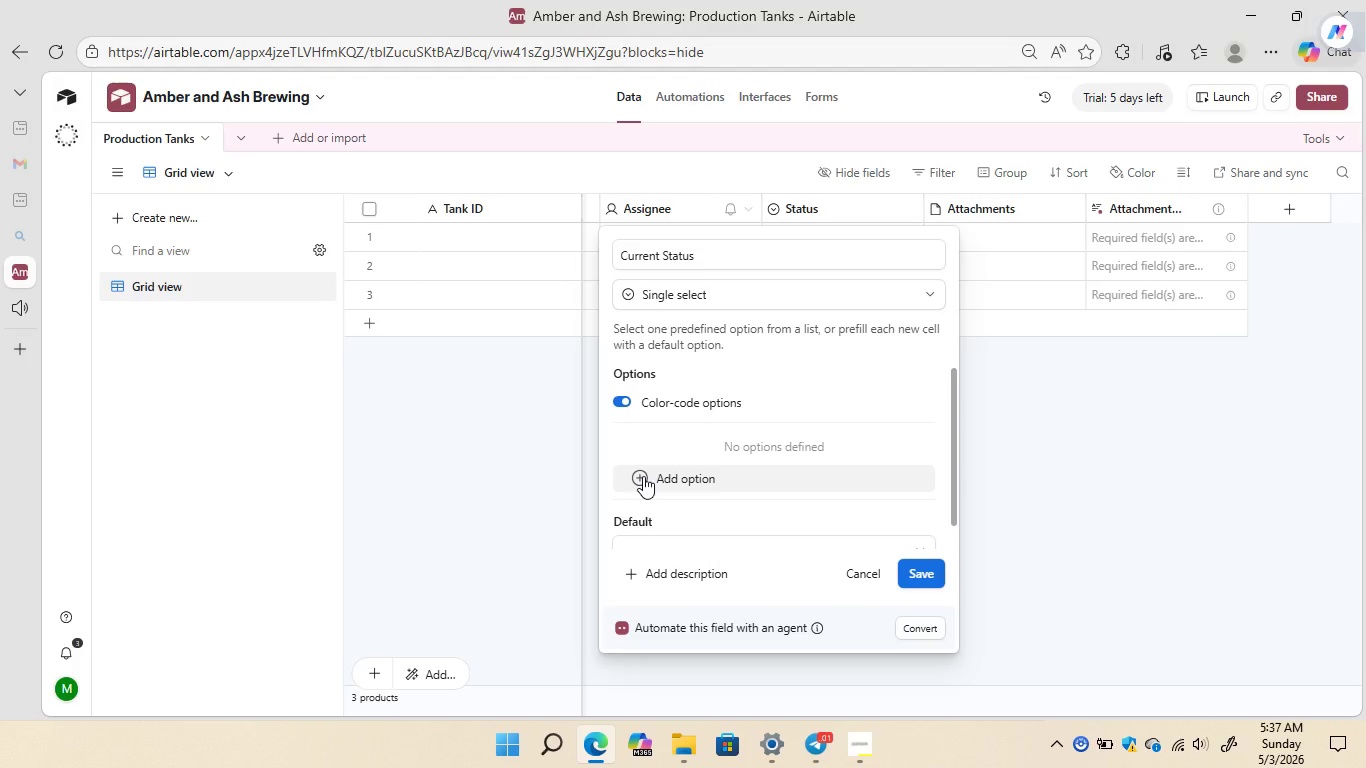 
left_click([643, 476])
 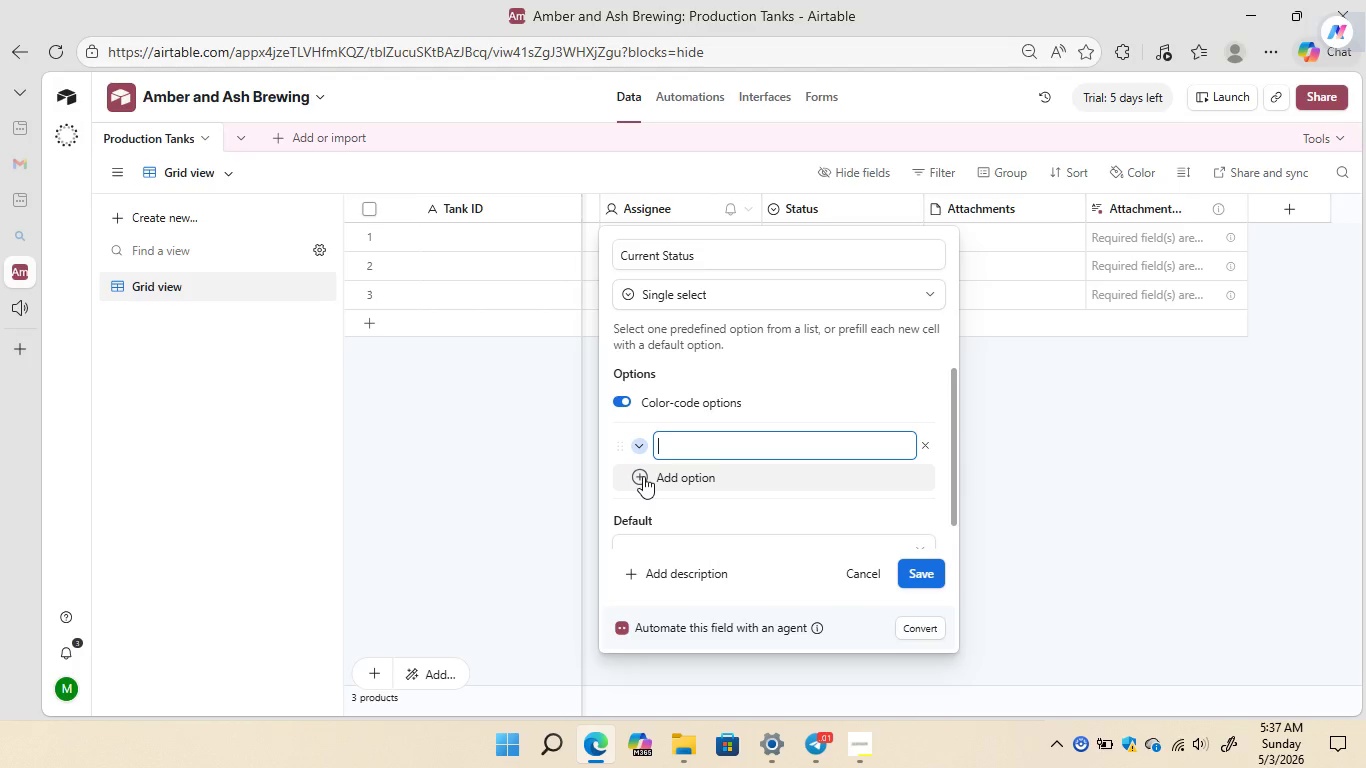 
type(Full)
 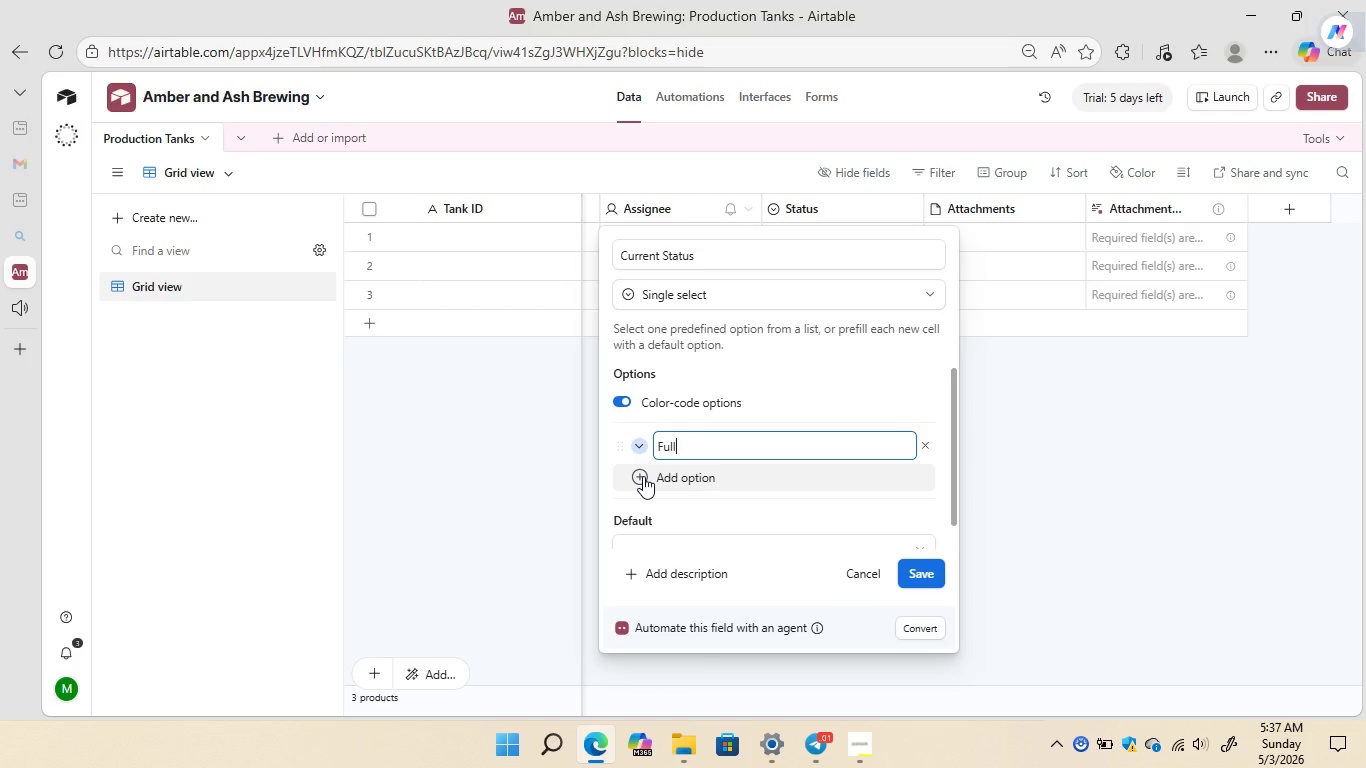 
left_click([643, 476])
 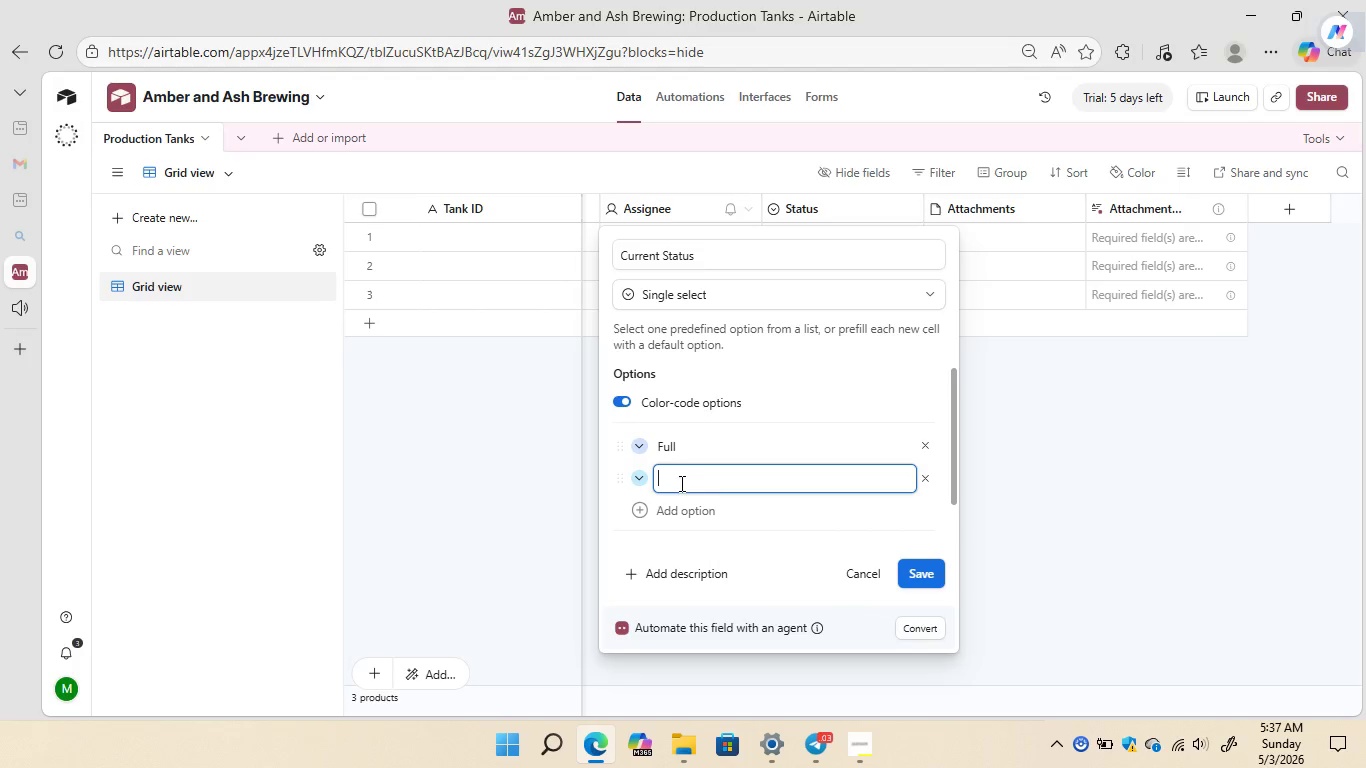 
type(EMPTY)
 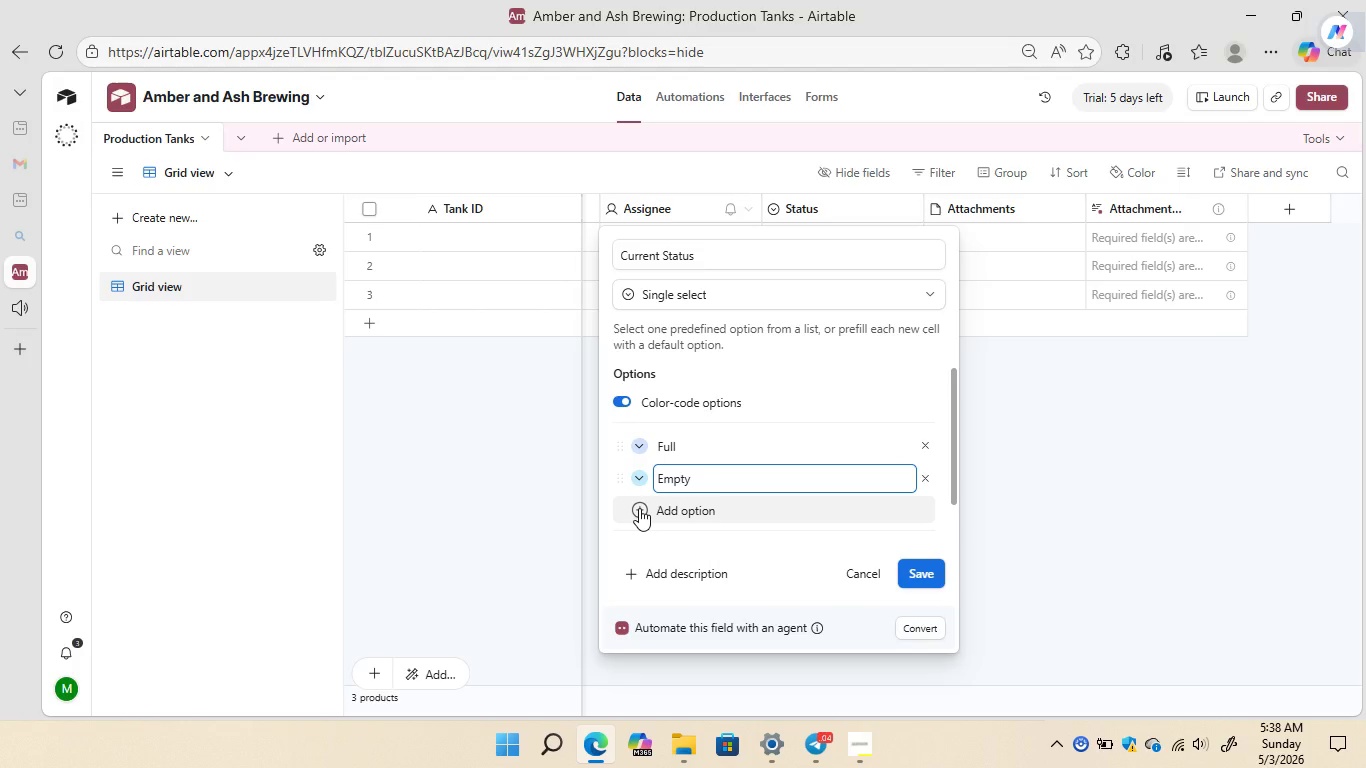 
left_click([639, 508])
 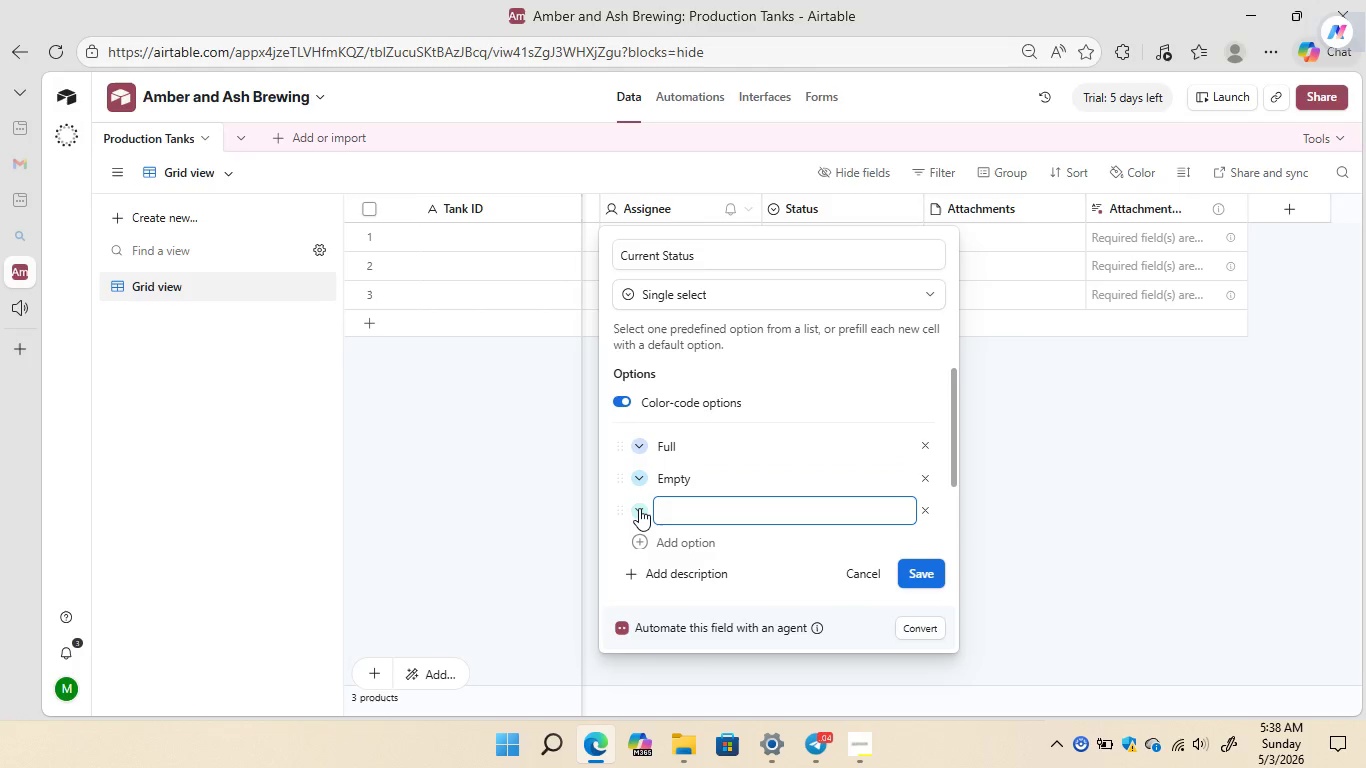 
type(CLEAning In Progress)
 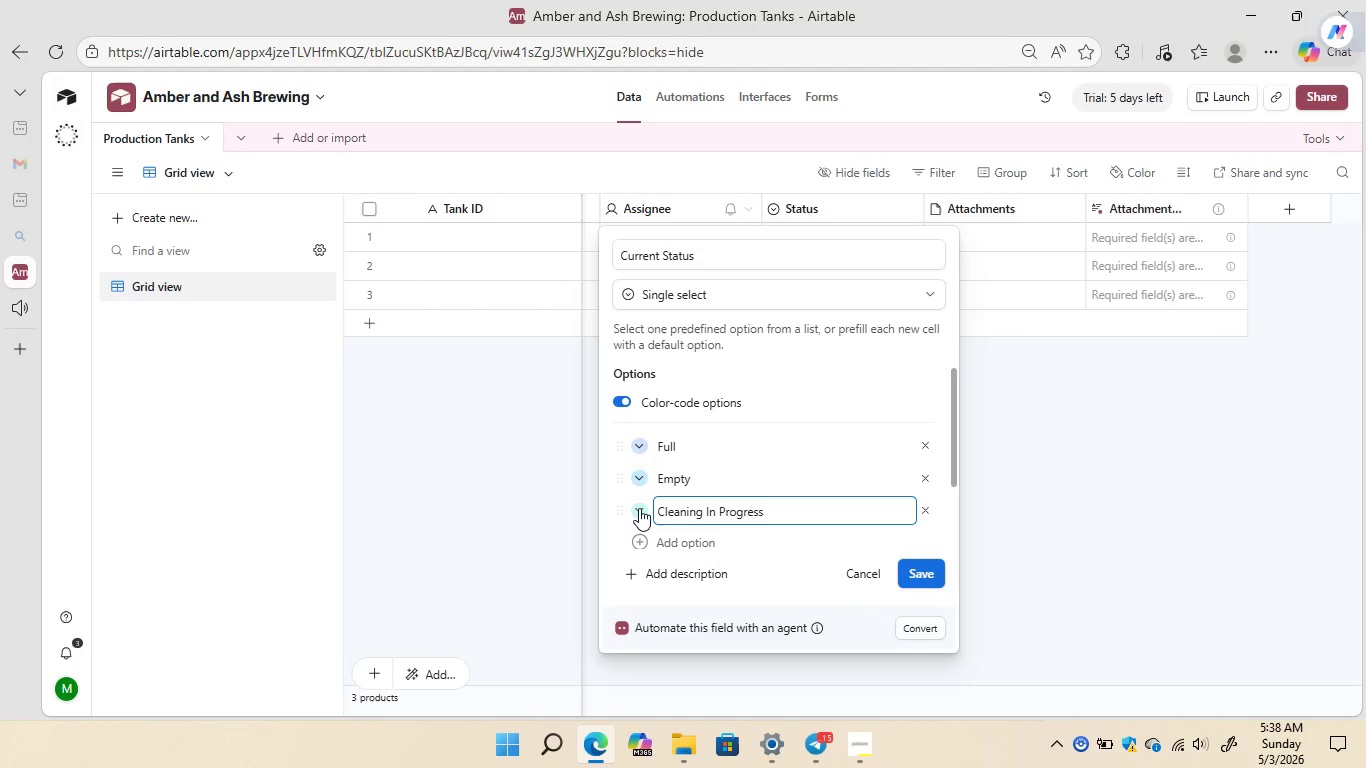 
left_click([639, 544])
 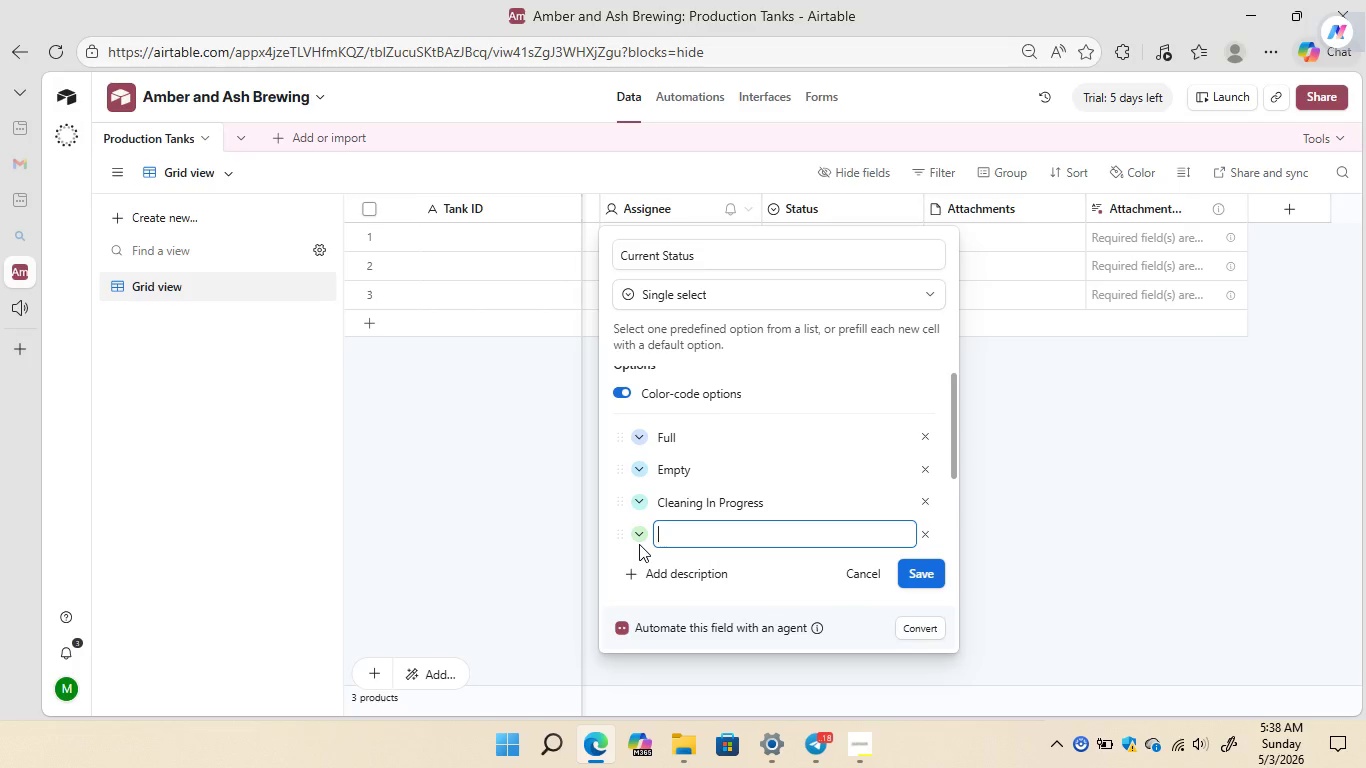 
type(Clean/Ready)
 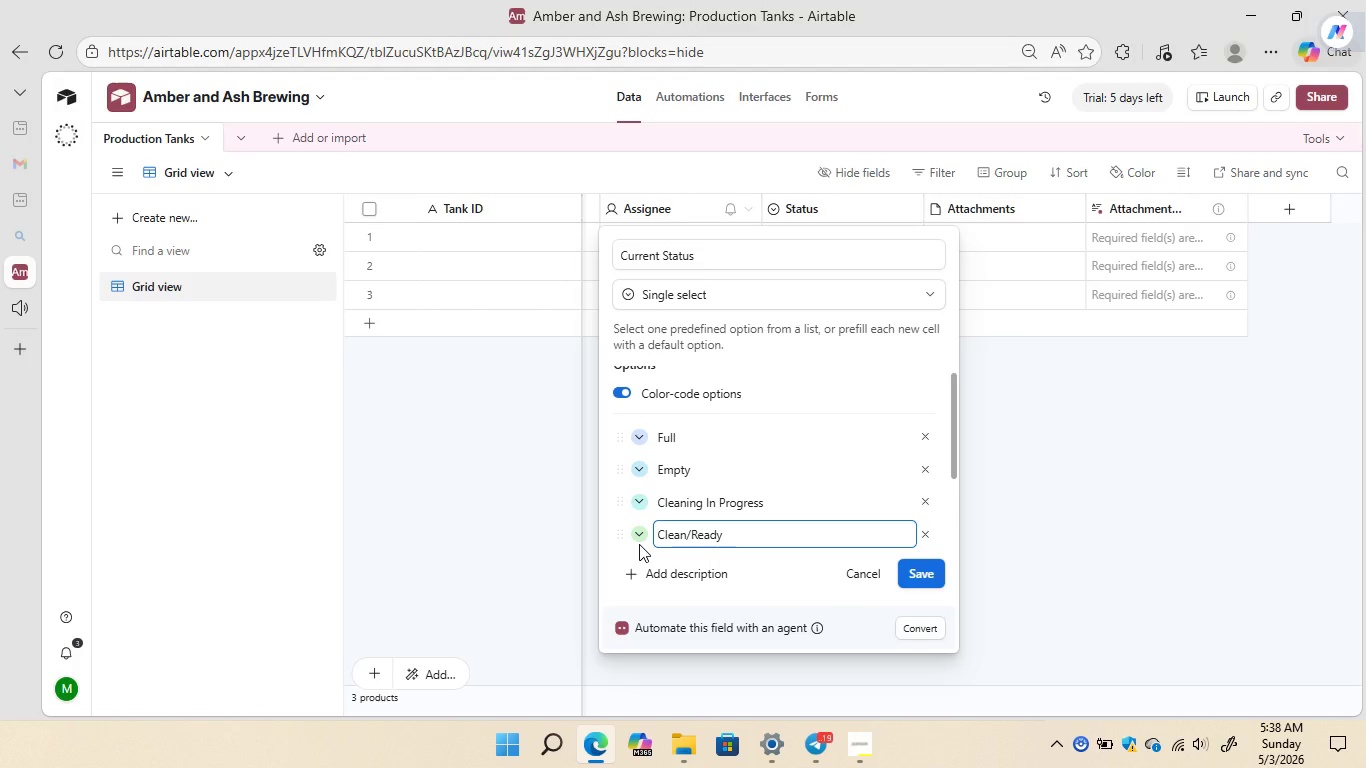 
wait(7.88)
 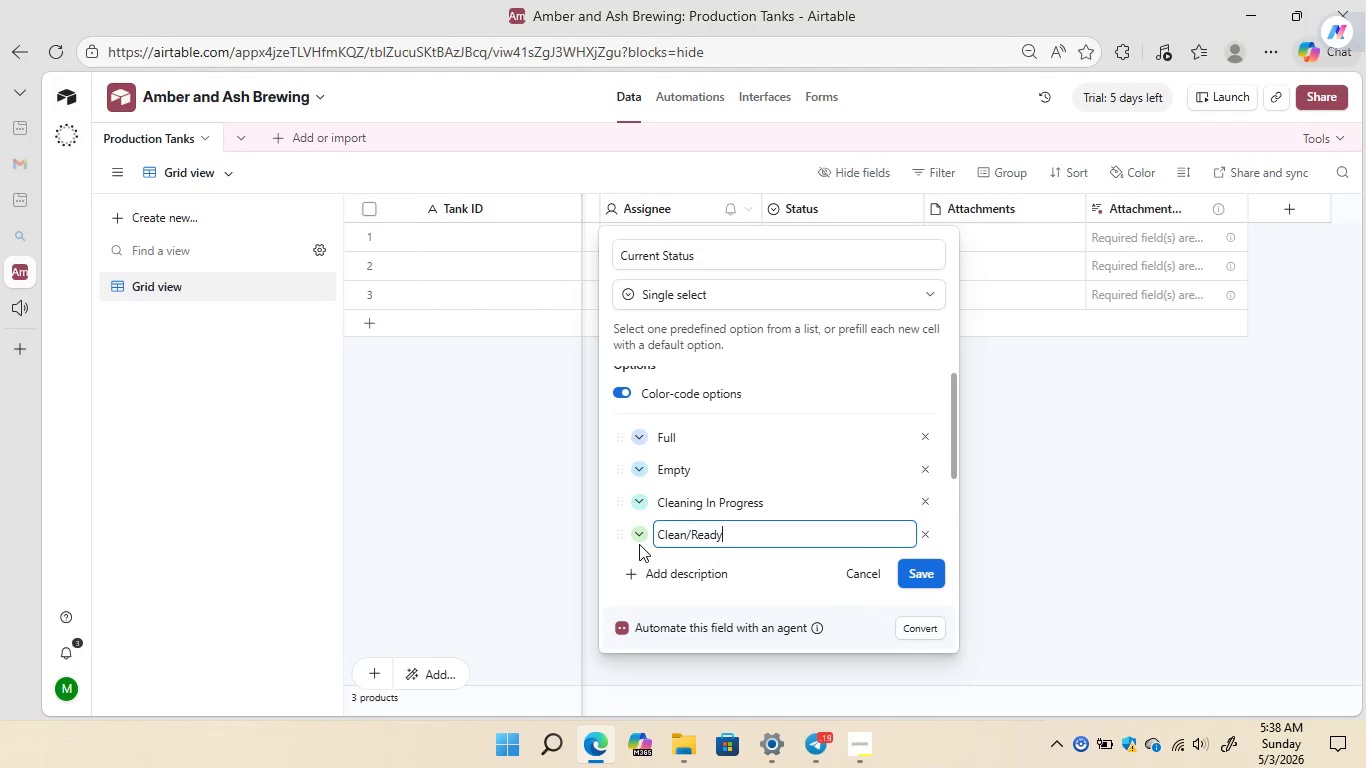 
left_click([920, 570])
 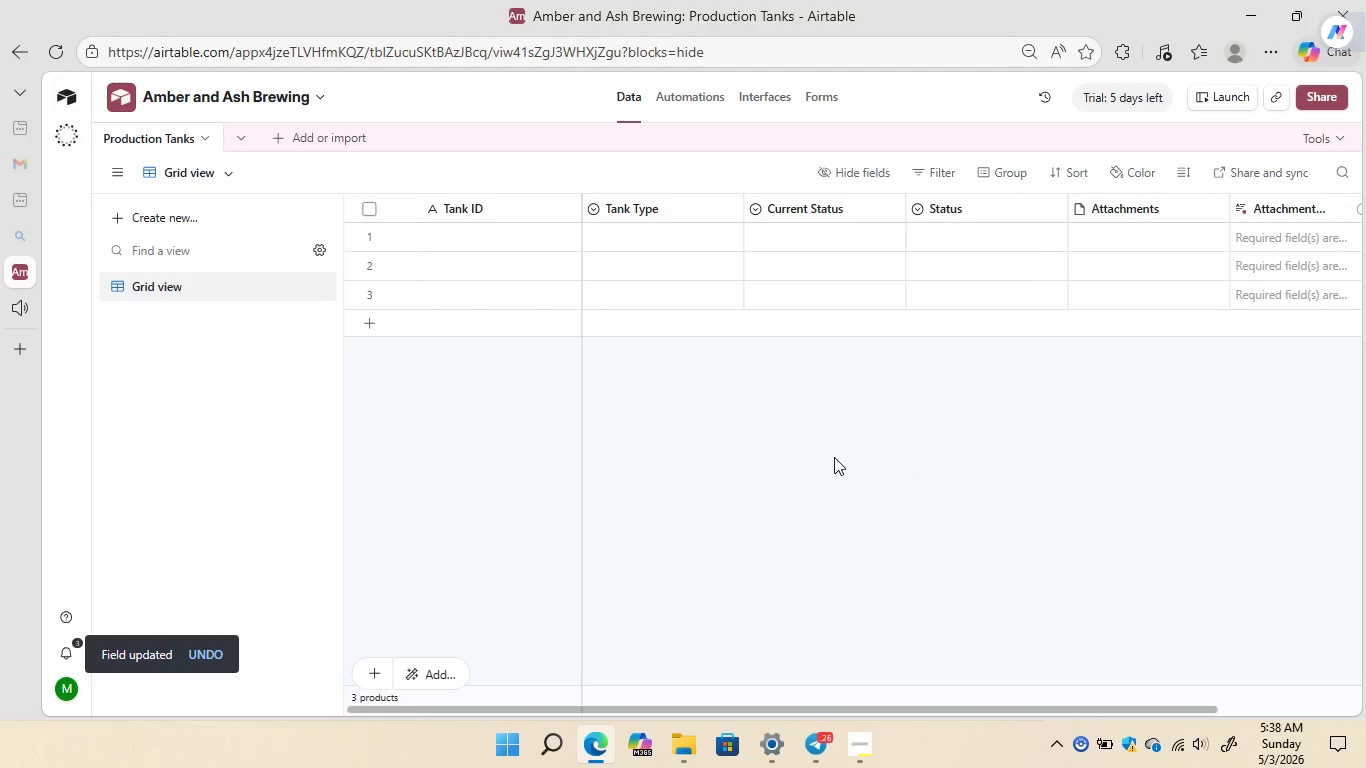 
wait(13.84)
 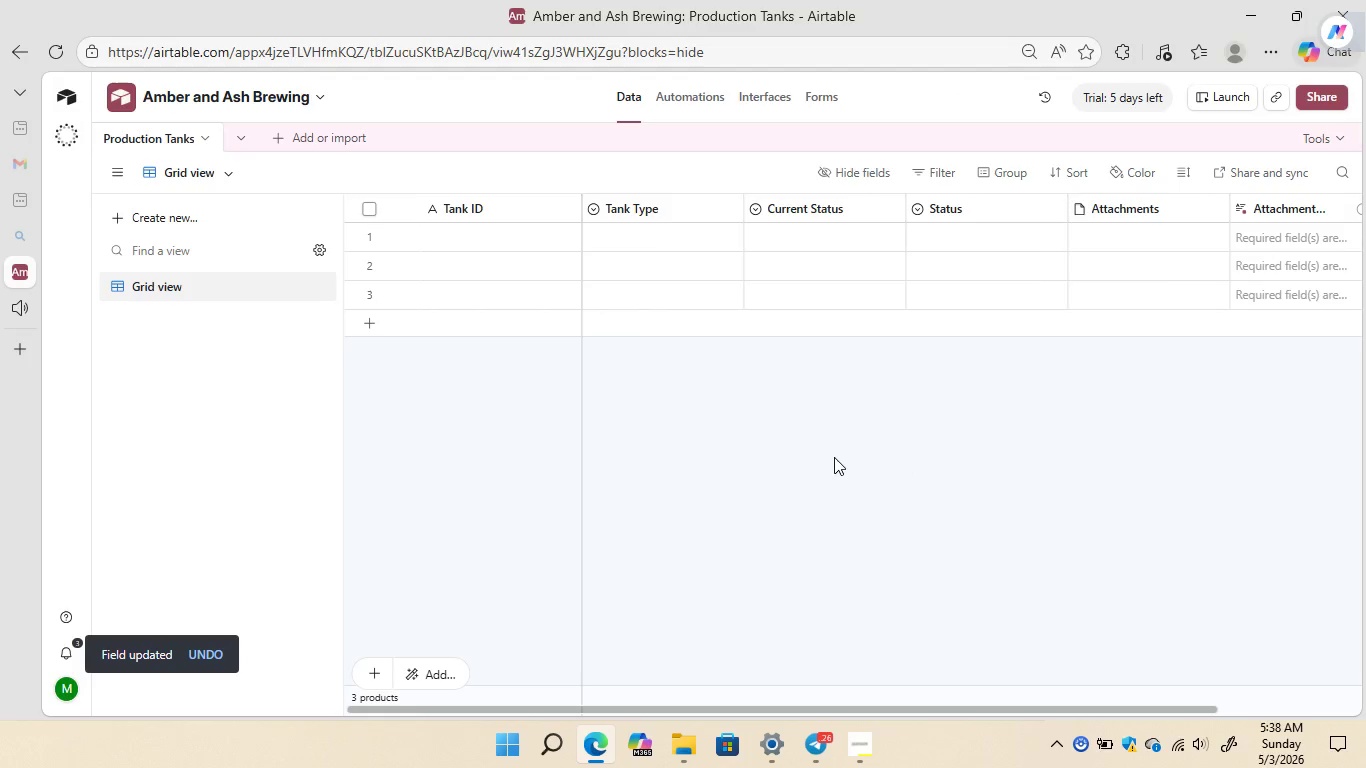 
right_click([802, 208])
 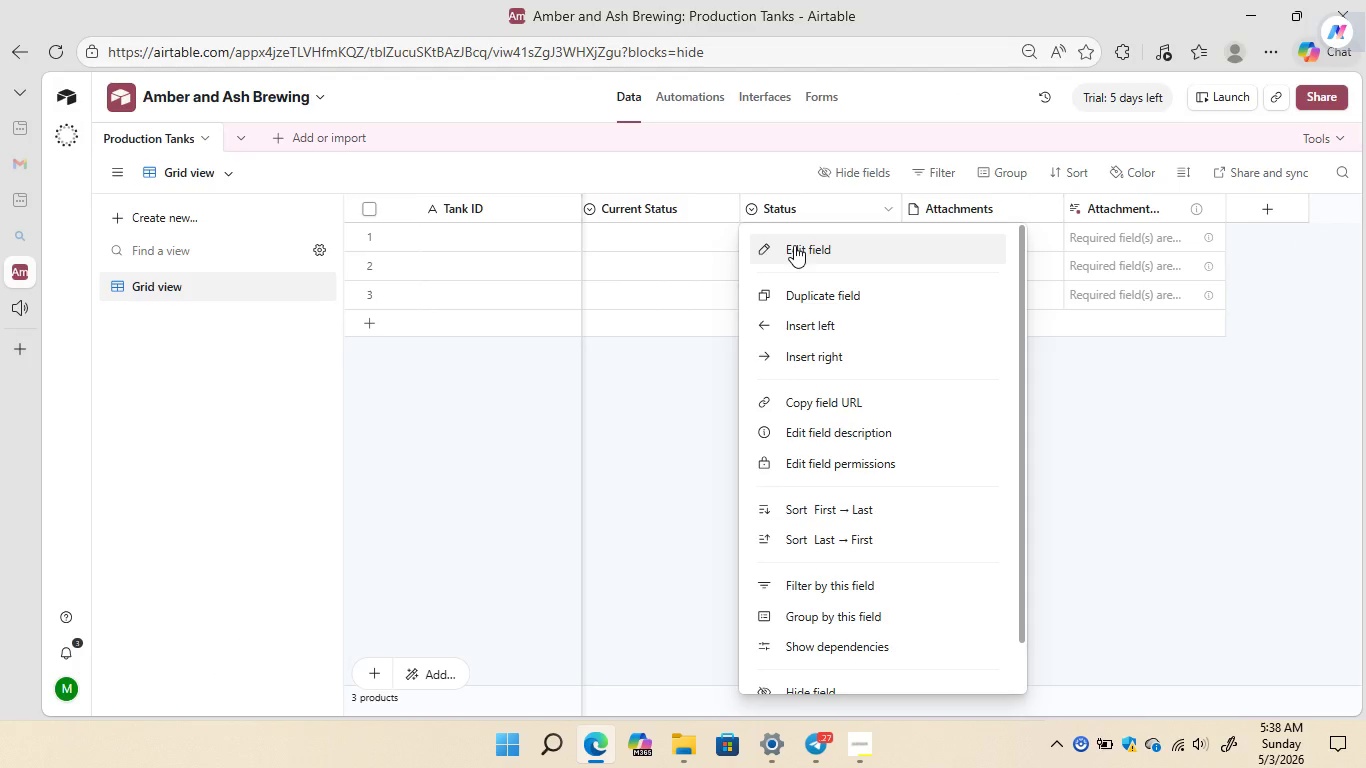 
left_click([794, 245])
 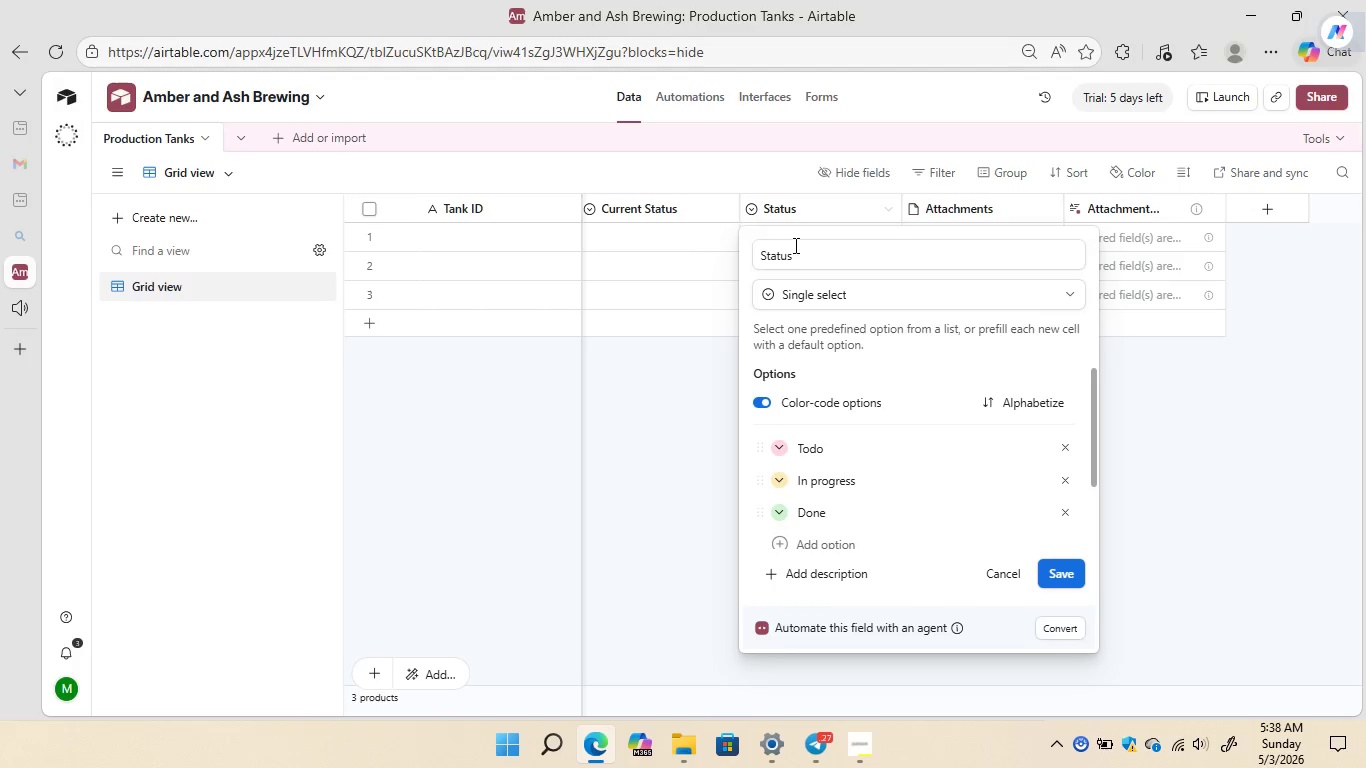 
left_click([794, 245])
 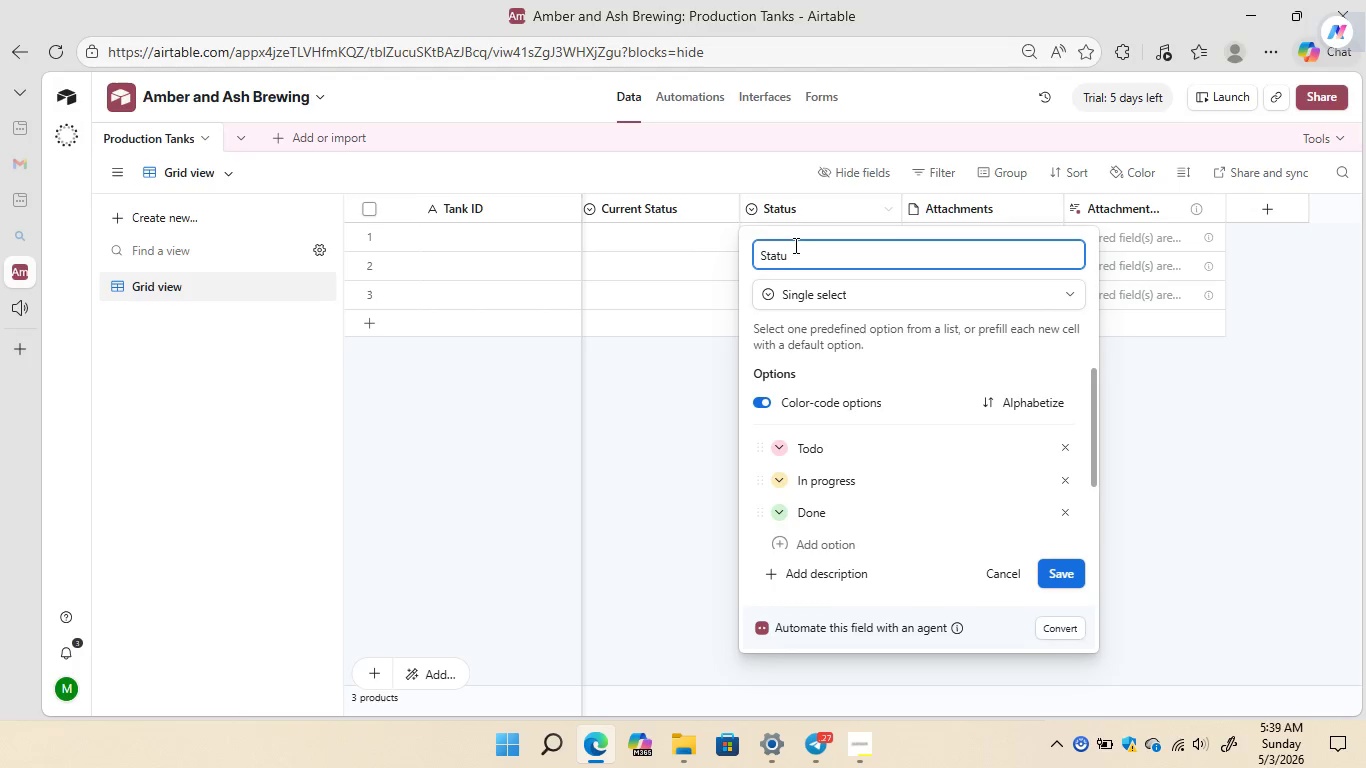 
key(Backspace)
key(Backspace)
key(Backspace)
key(Backspace)
key(Backspace)
key(Backspace)
type(Last Status CHANge)
 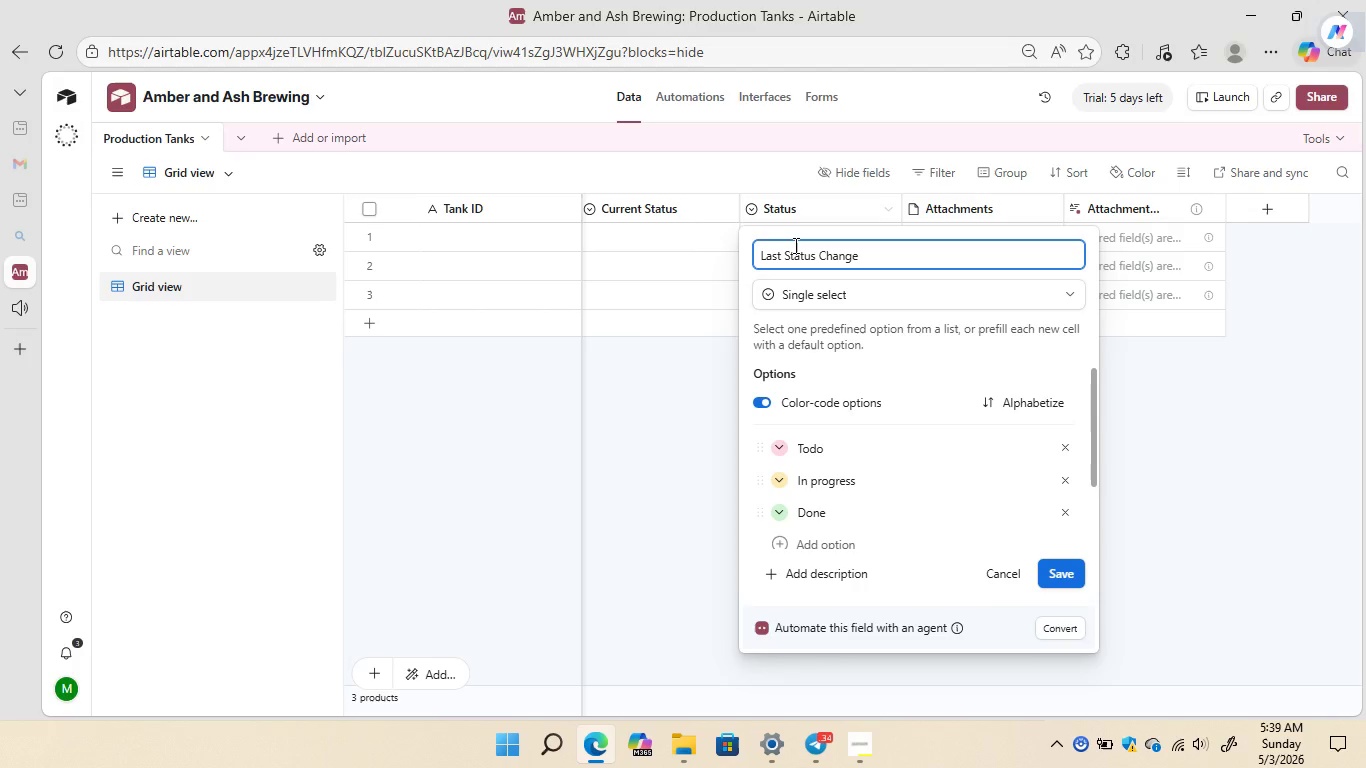 
wait(5.66)
 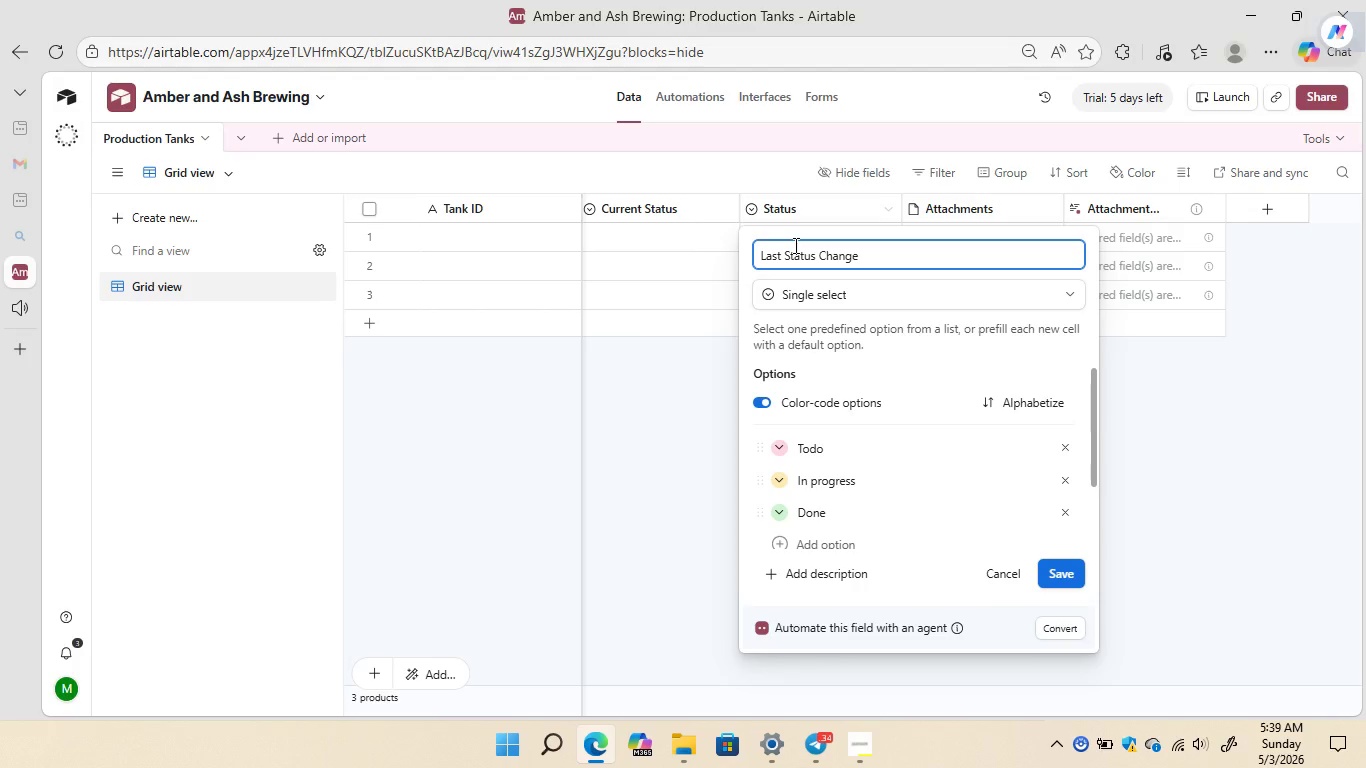 
left_click([847, 301])
 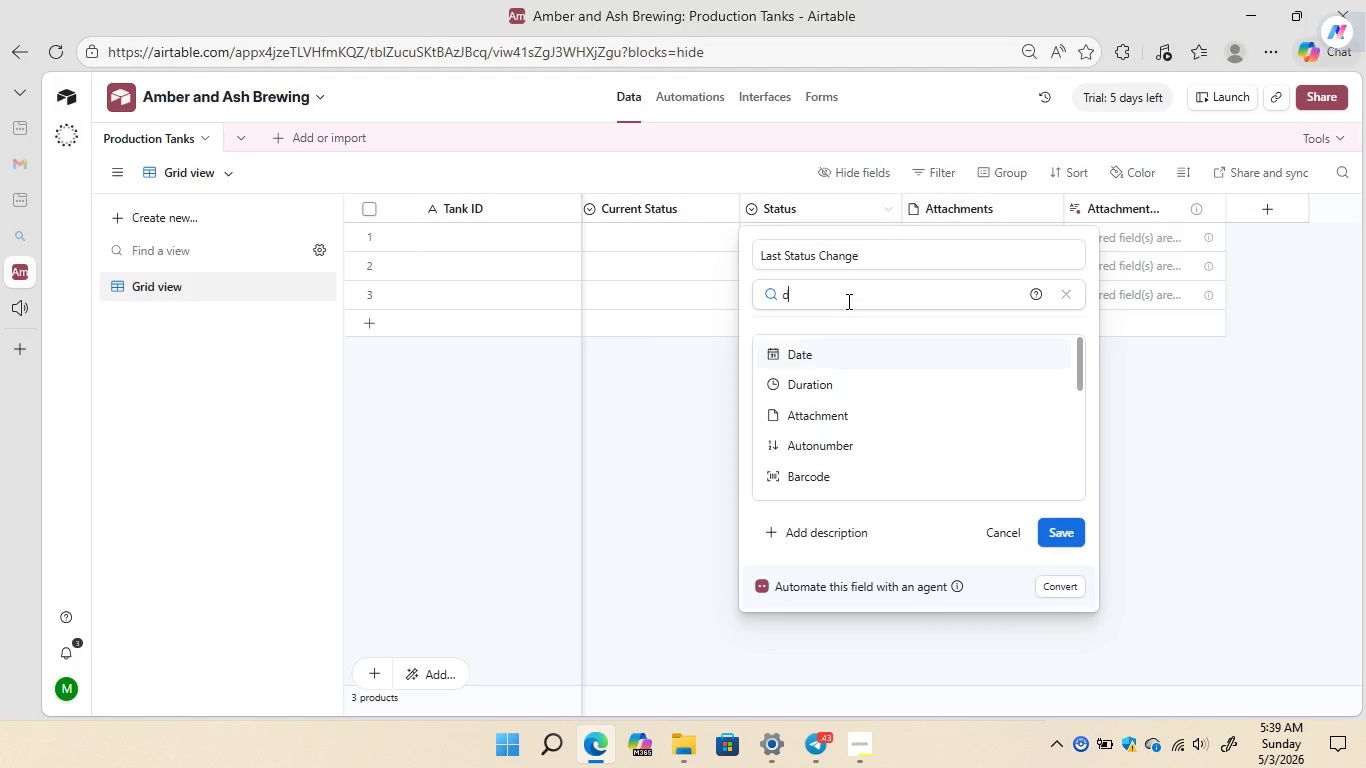 
type(date)
 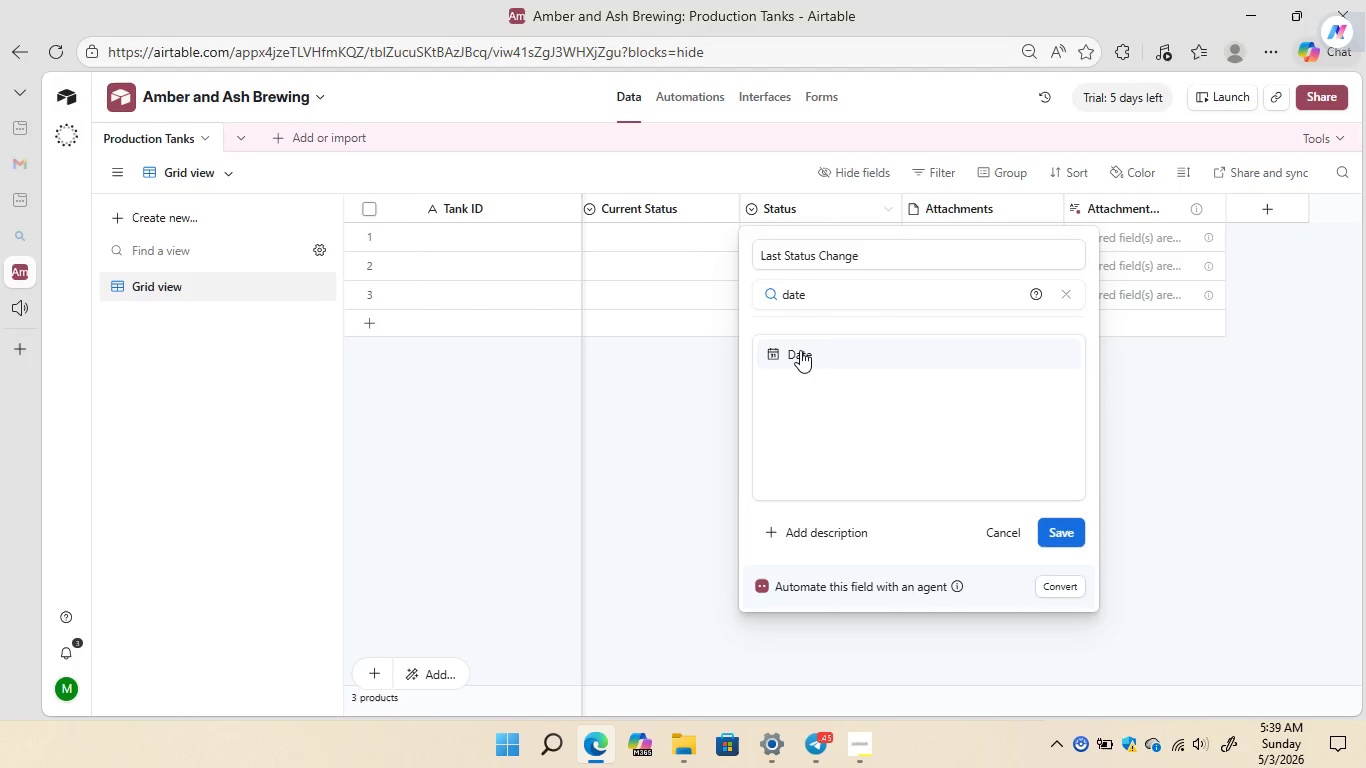 
left_click([800, 350])
 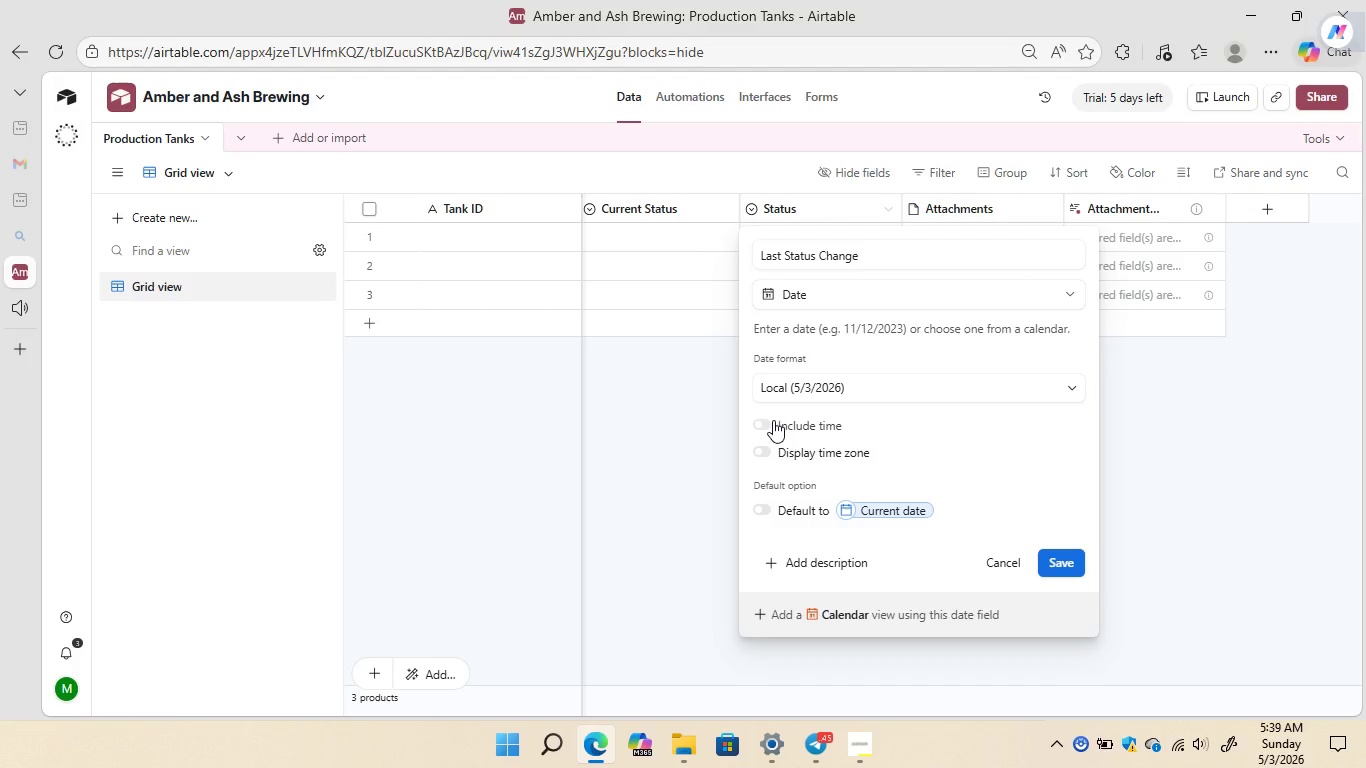 
left_click([773, 420])
 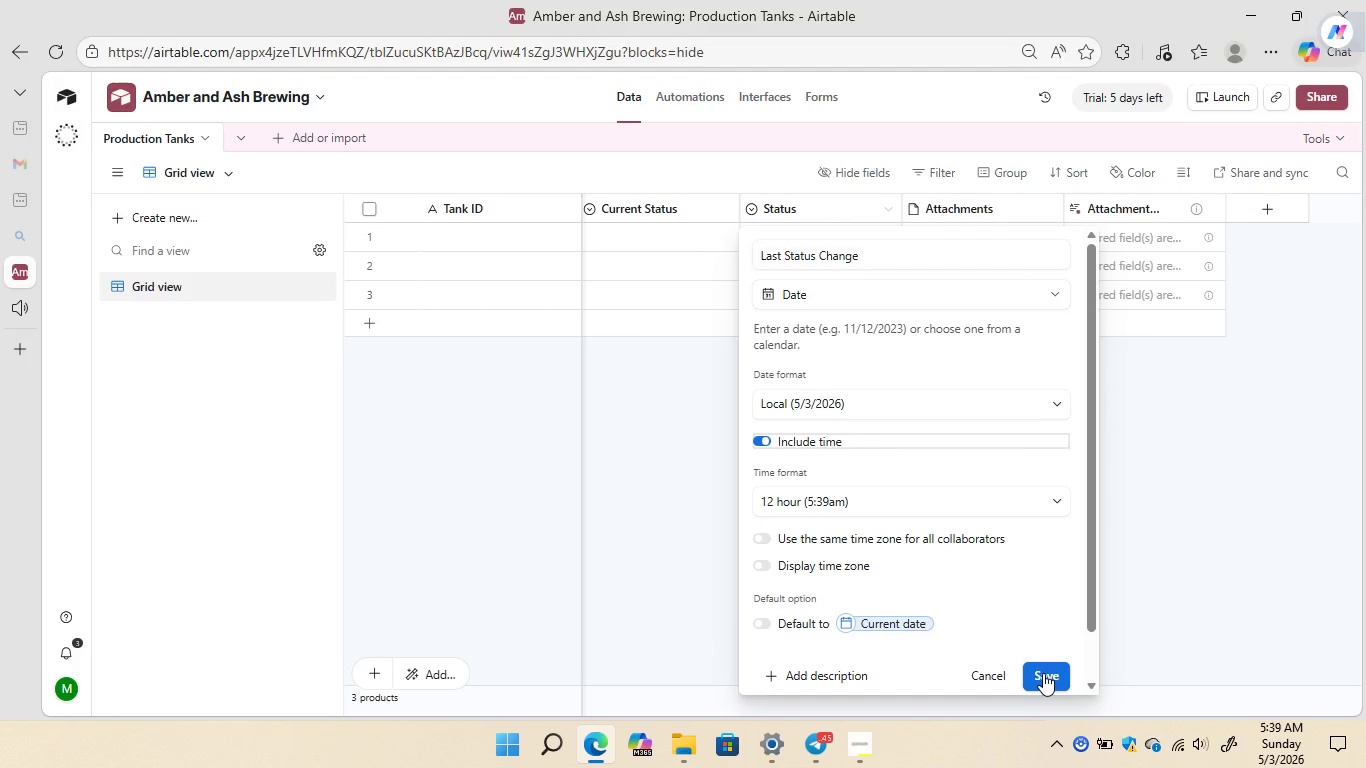 
left_click([1043, 673])
 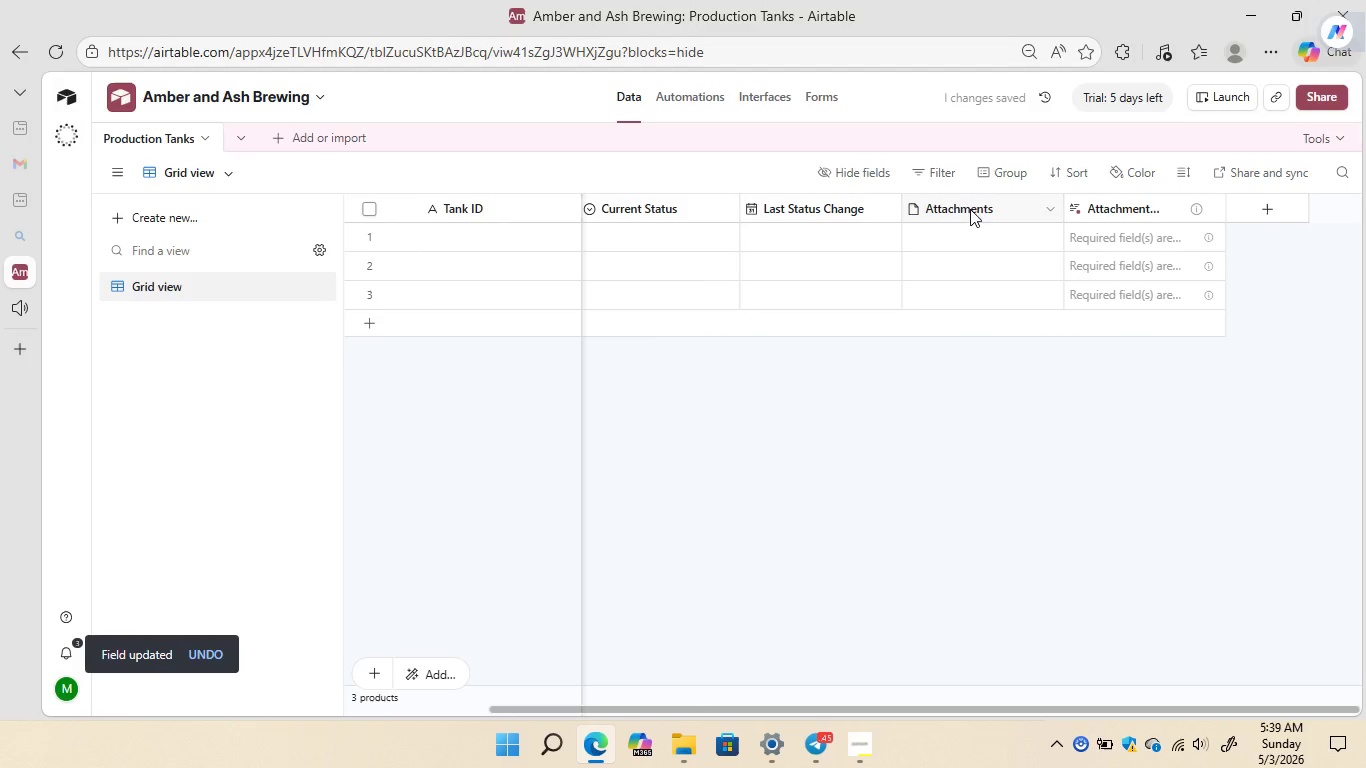 
wait(6.23)
 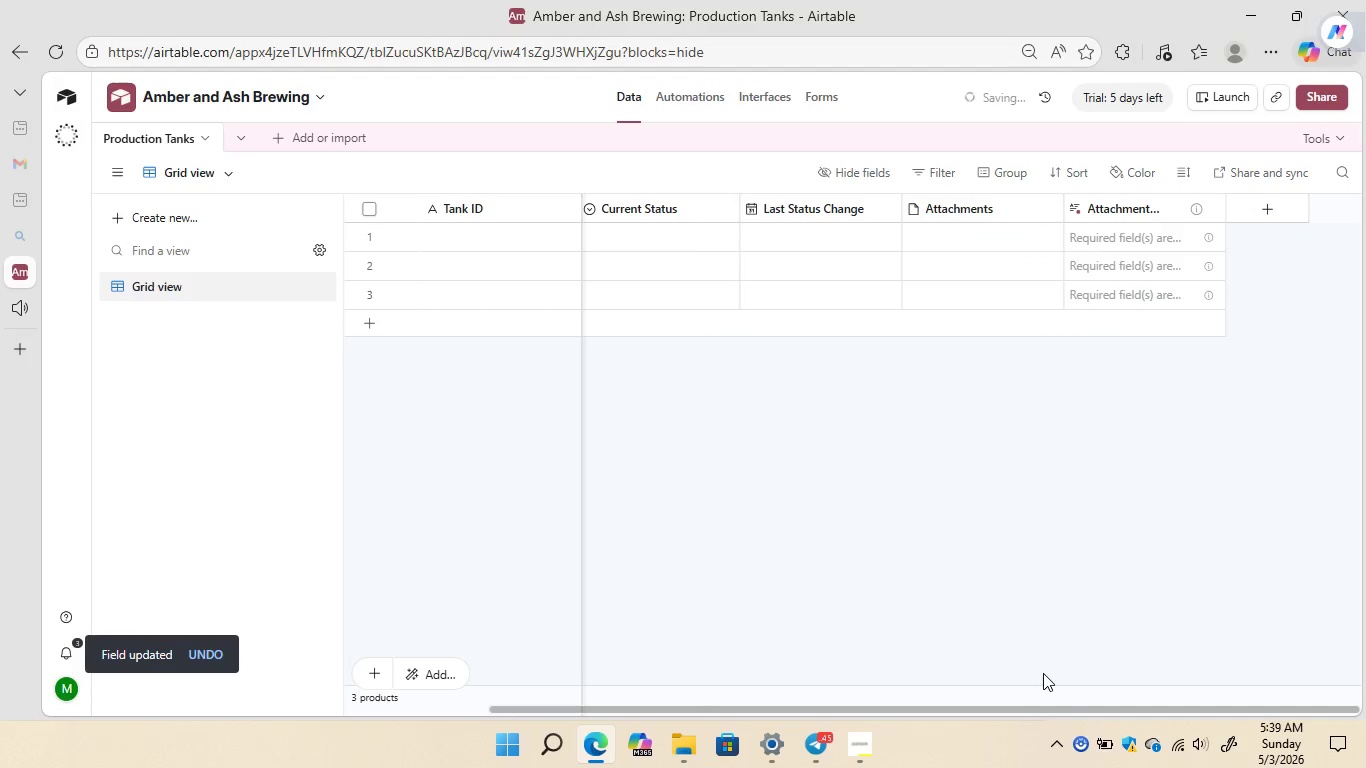 
right_click([970, 204])
 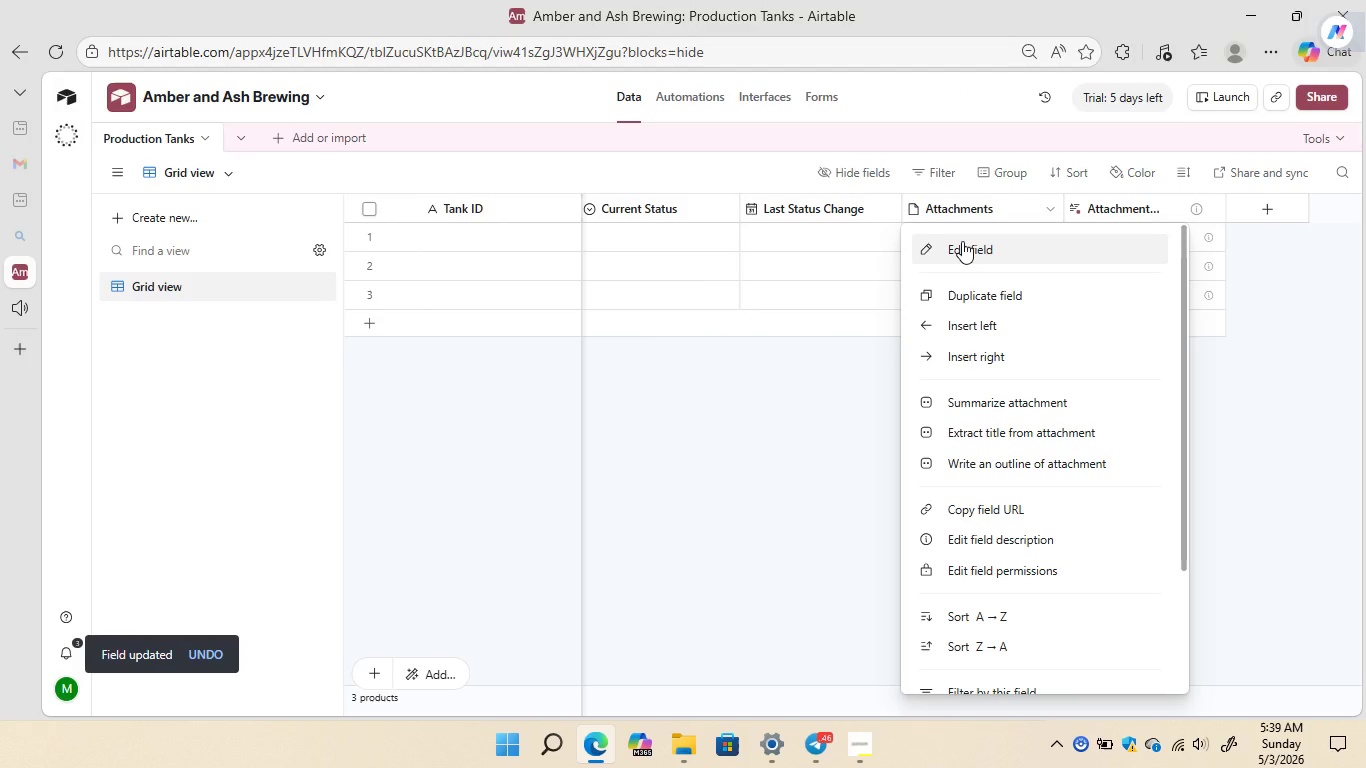 
left_click([962, 241])
 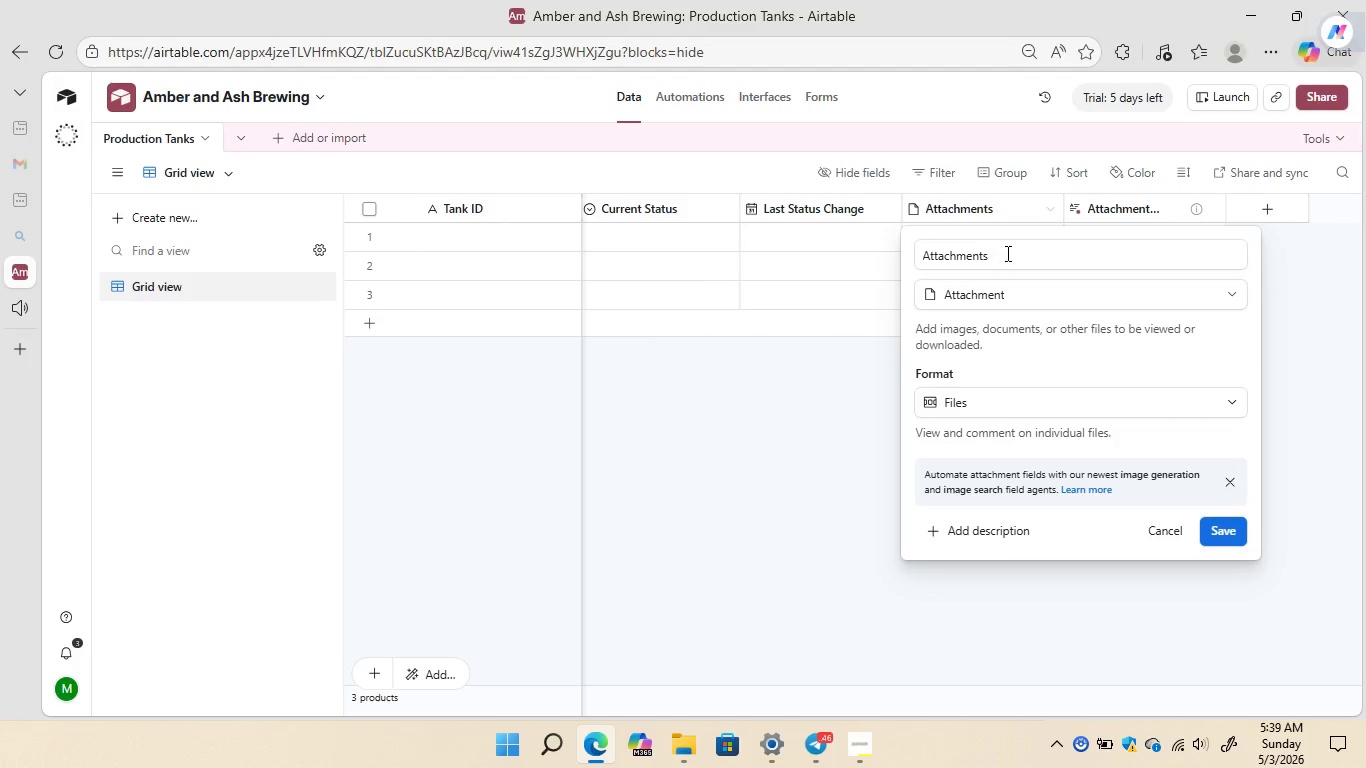 
left_click([1008, 253])
 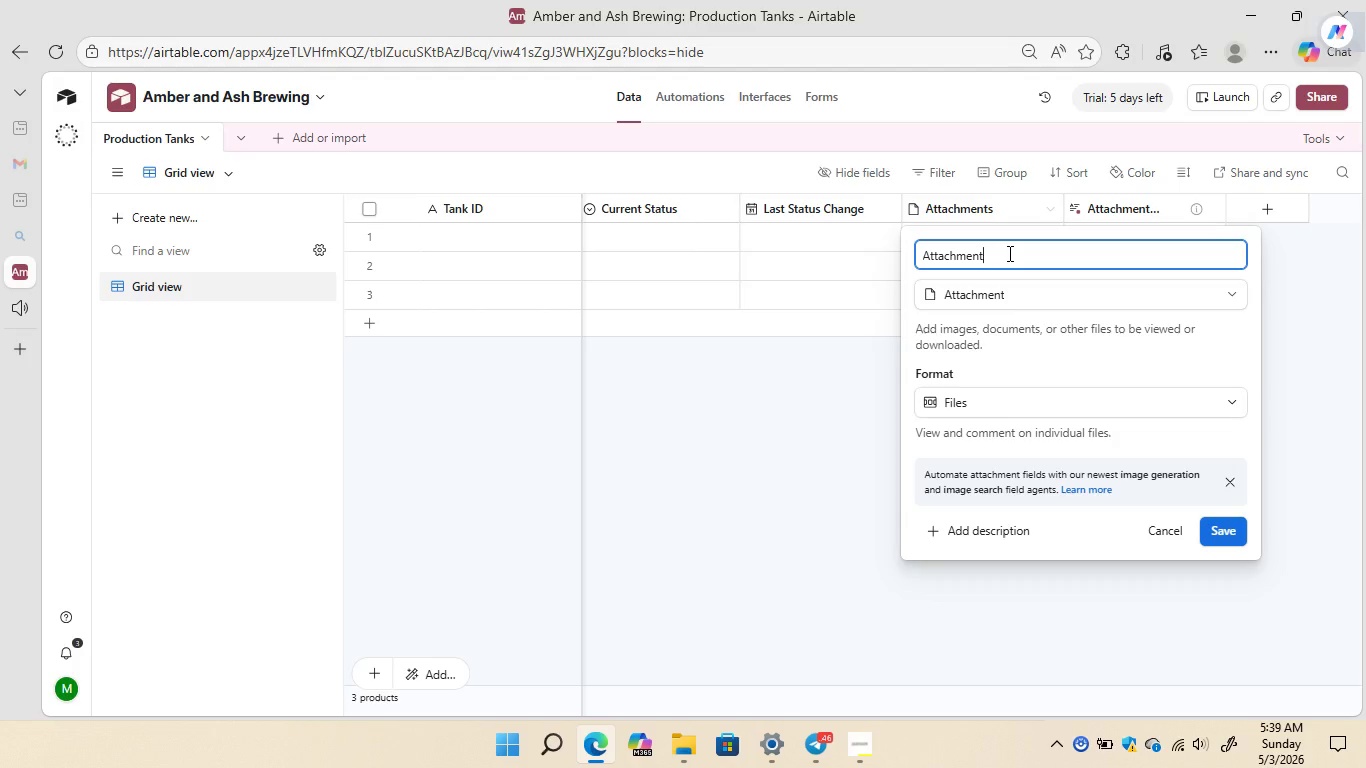 
key(Backspace)
key(Backspace)
key(Backspace)
key(Backspace)
key(Backspace)
key(Backspace)
key(Backspace)
key(Backspace)
key(Backspace)
key(Backspace)
key(Backspace)
type(Lead Brewer Email)
 